 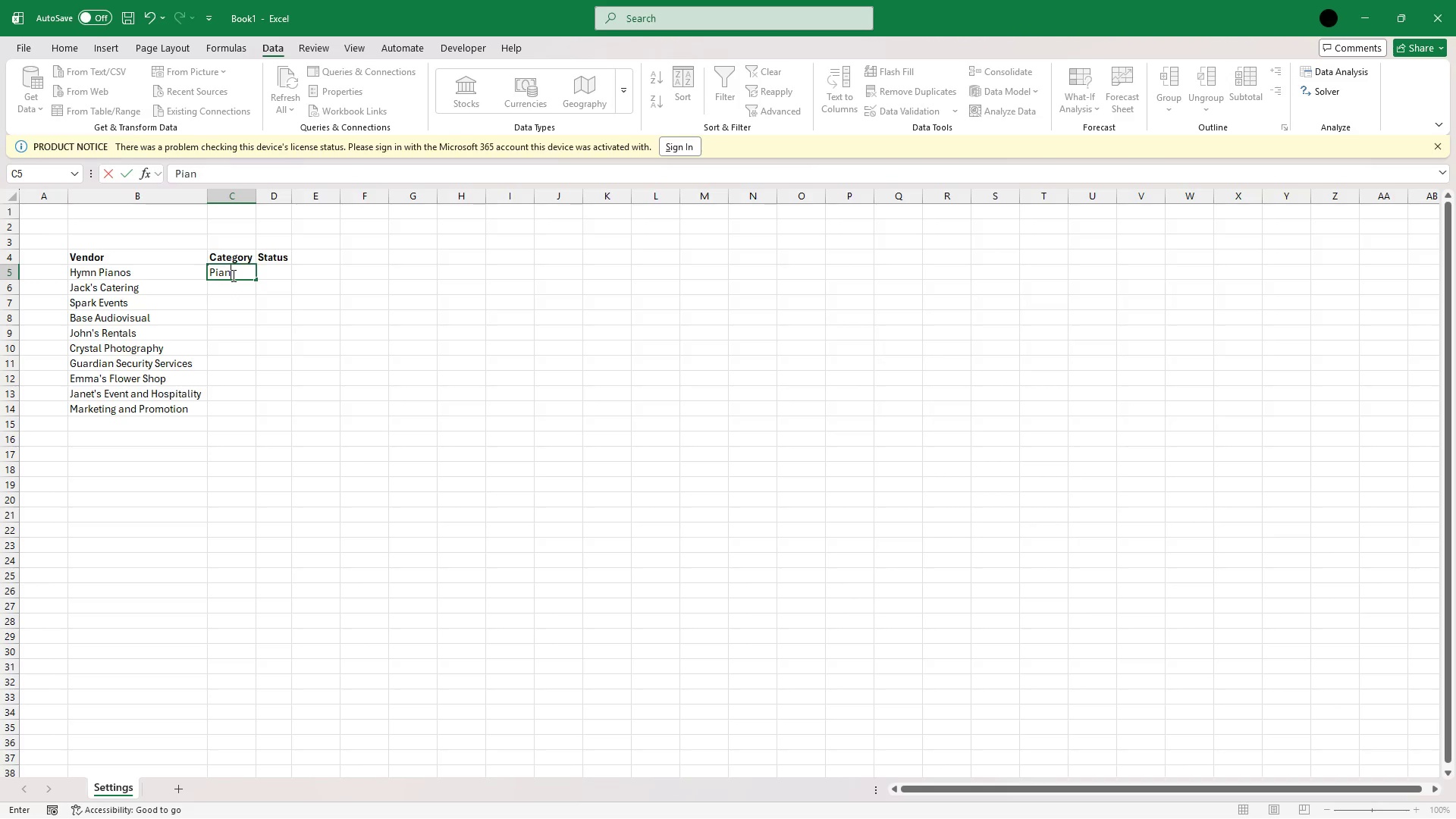 
hold_key(key=ShiftLeft, duration=0.39)
 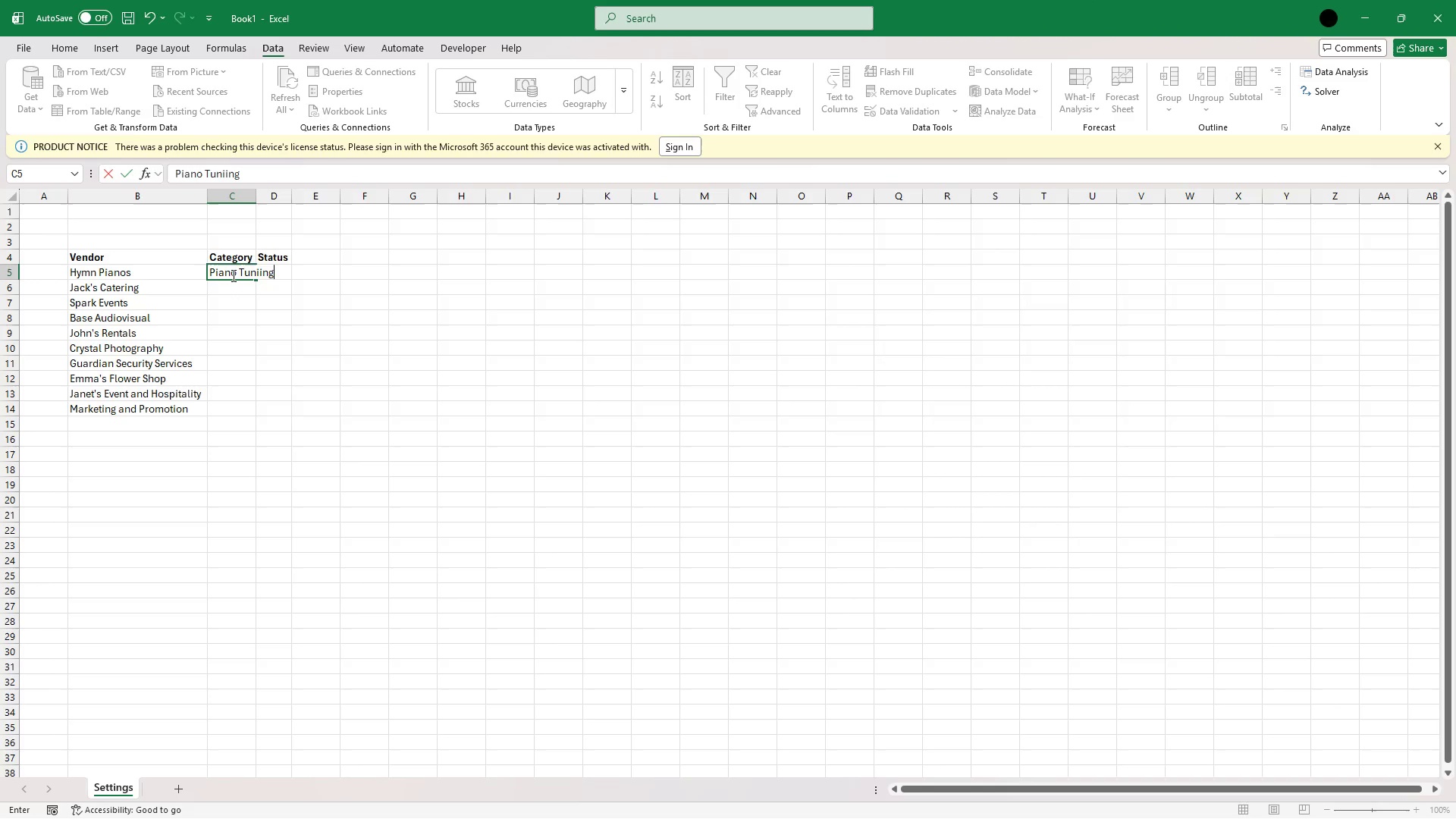 
key(ArrowLeft)
 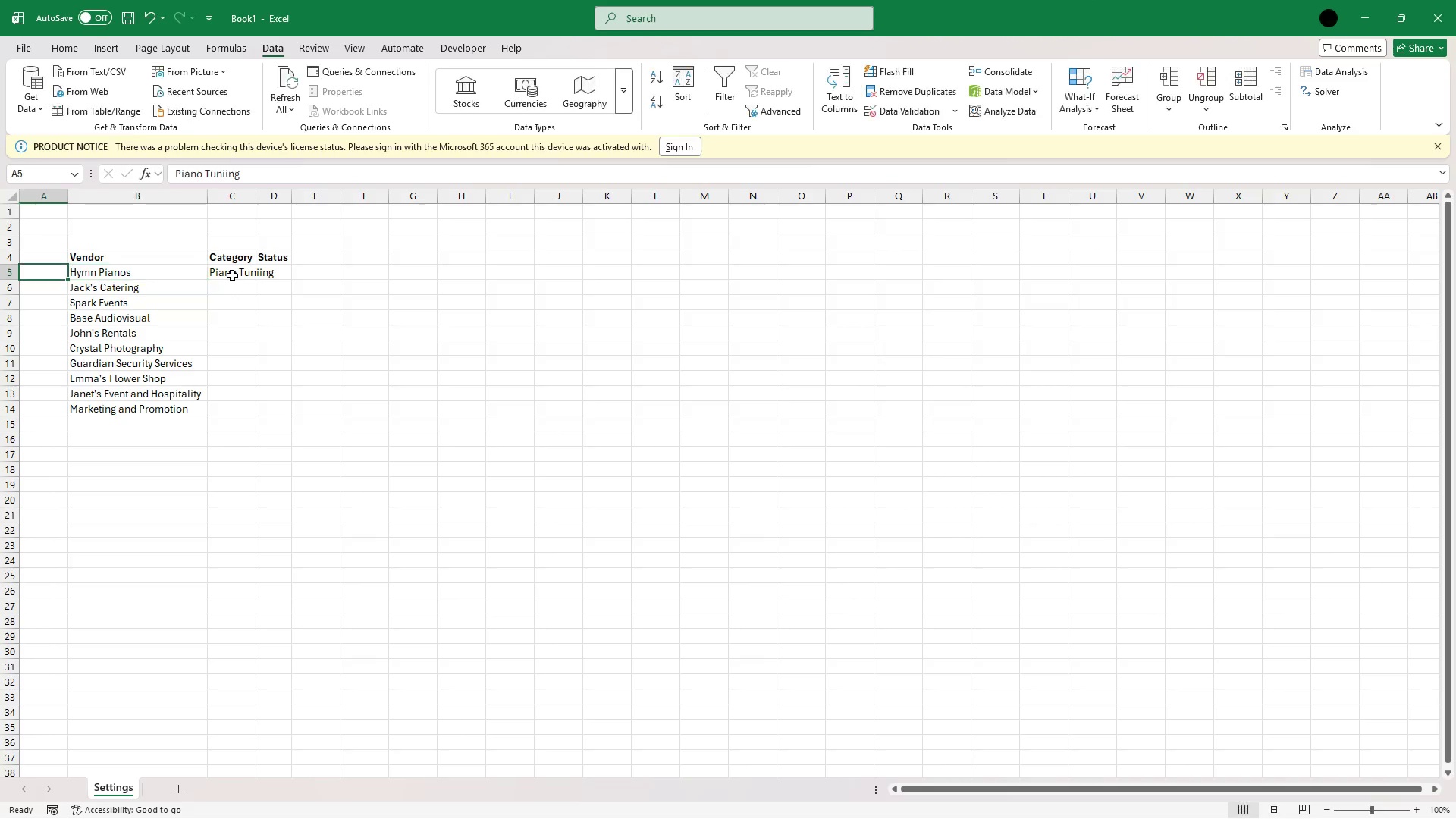 
key(ArrowLeft)
 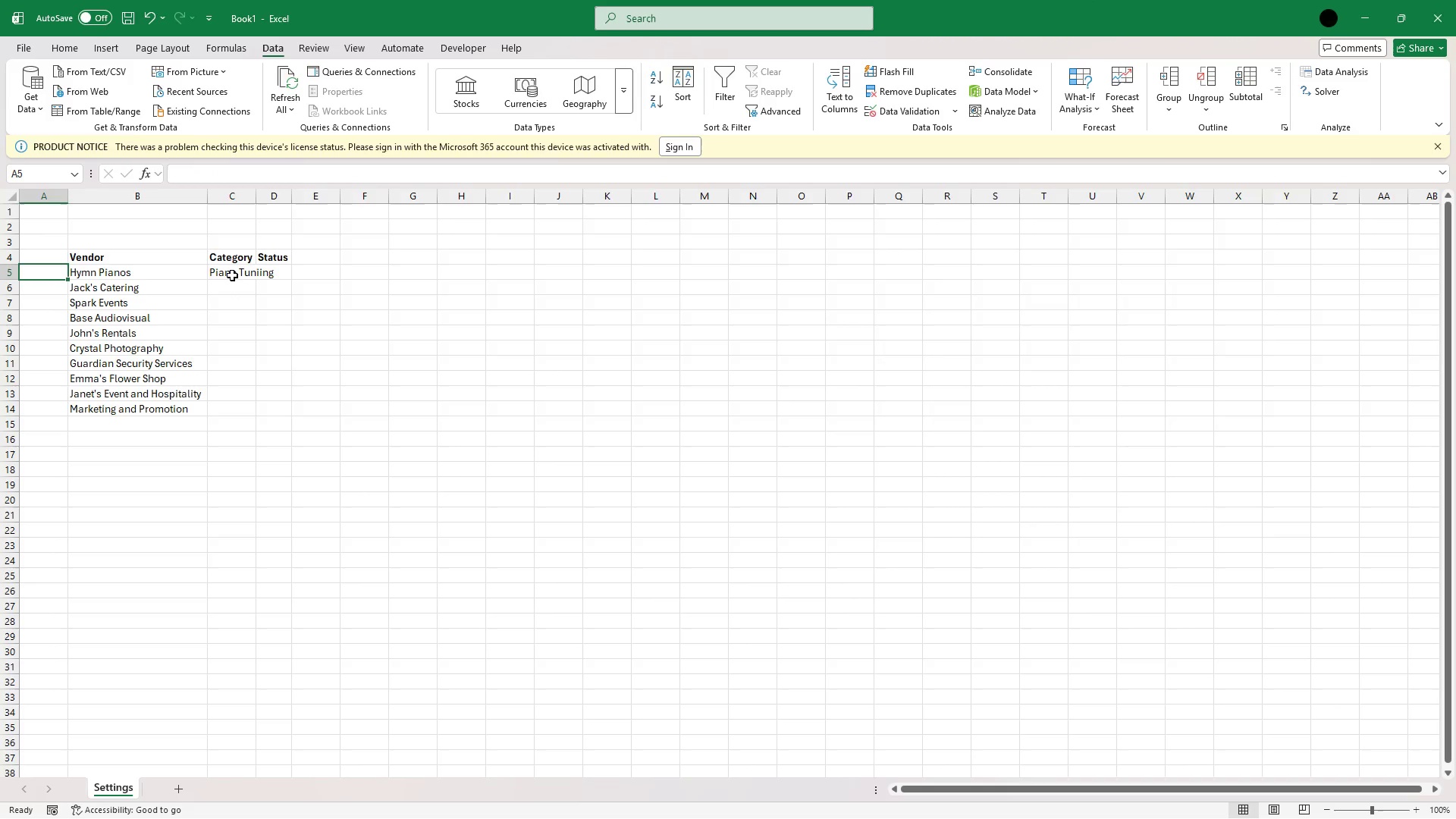 
key(ArrowLeft)
 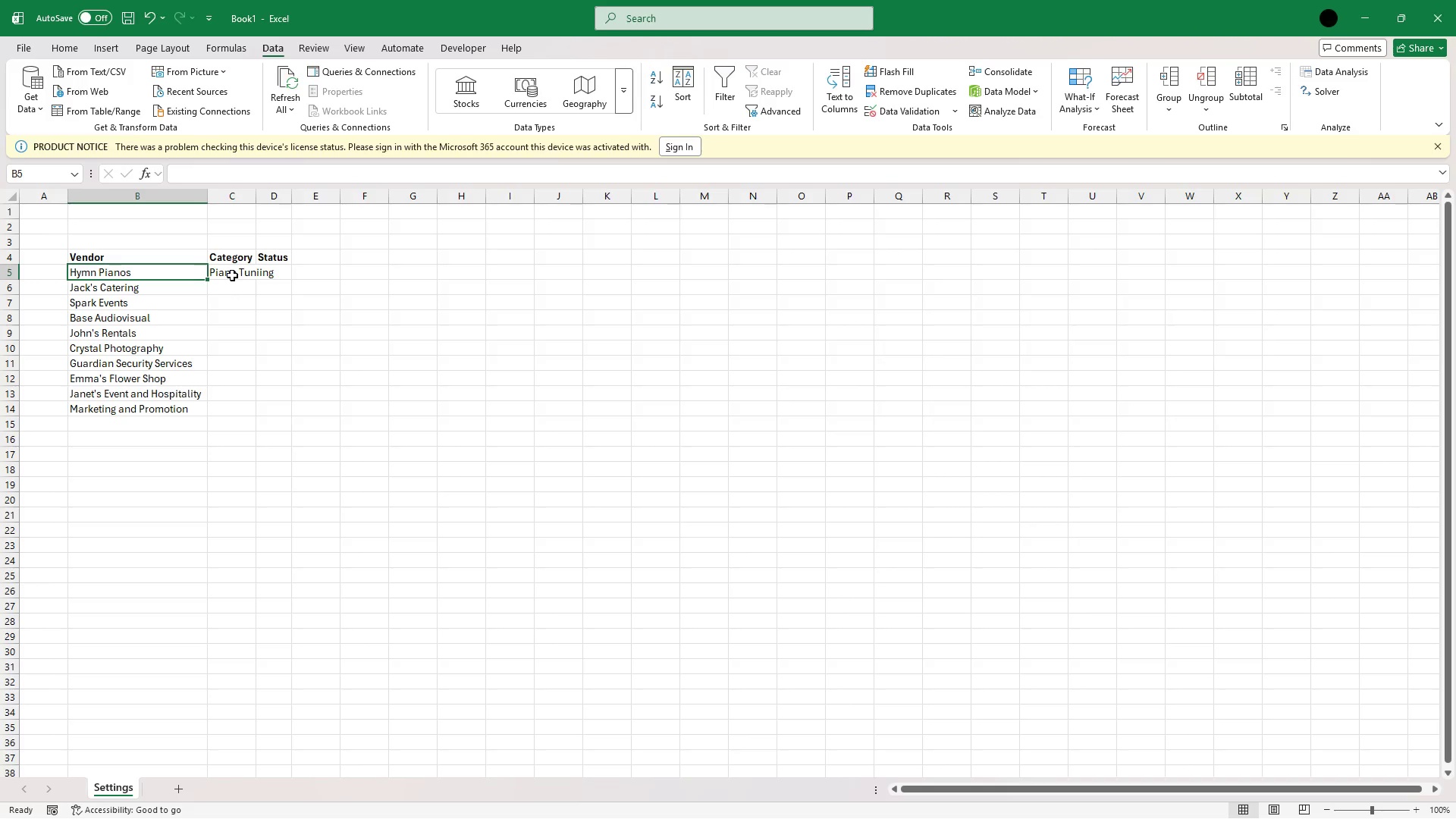 
key(ArrowRight)
 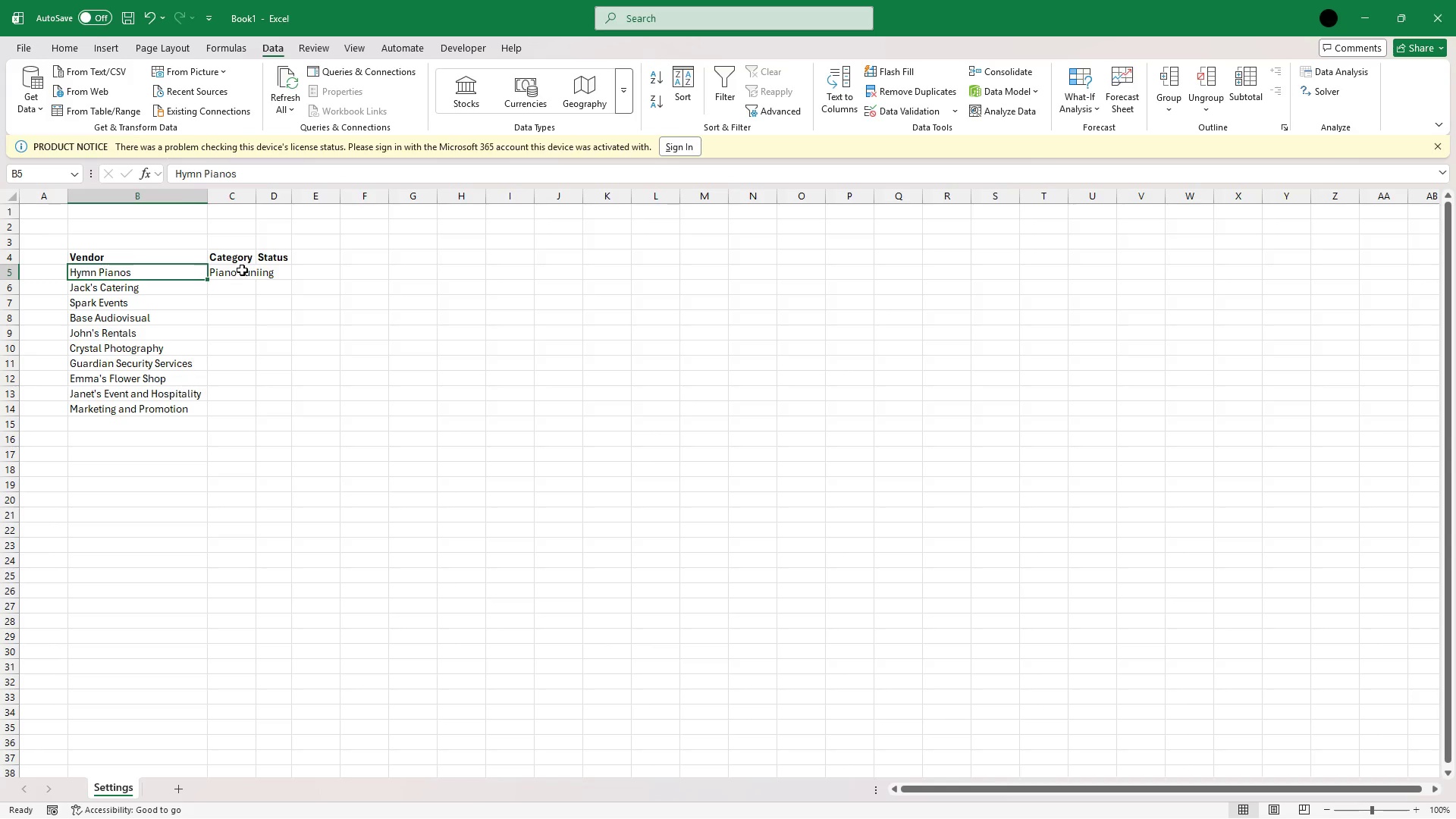 
left_click([242, 270])
 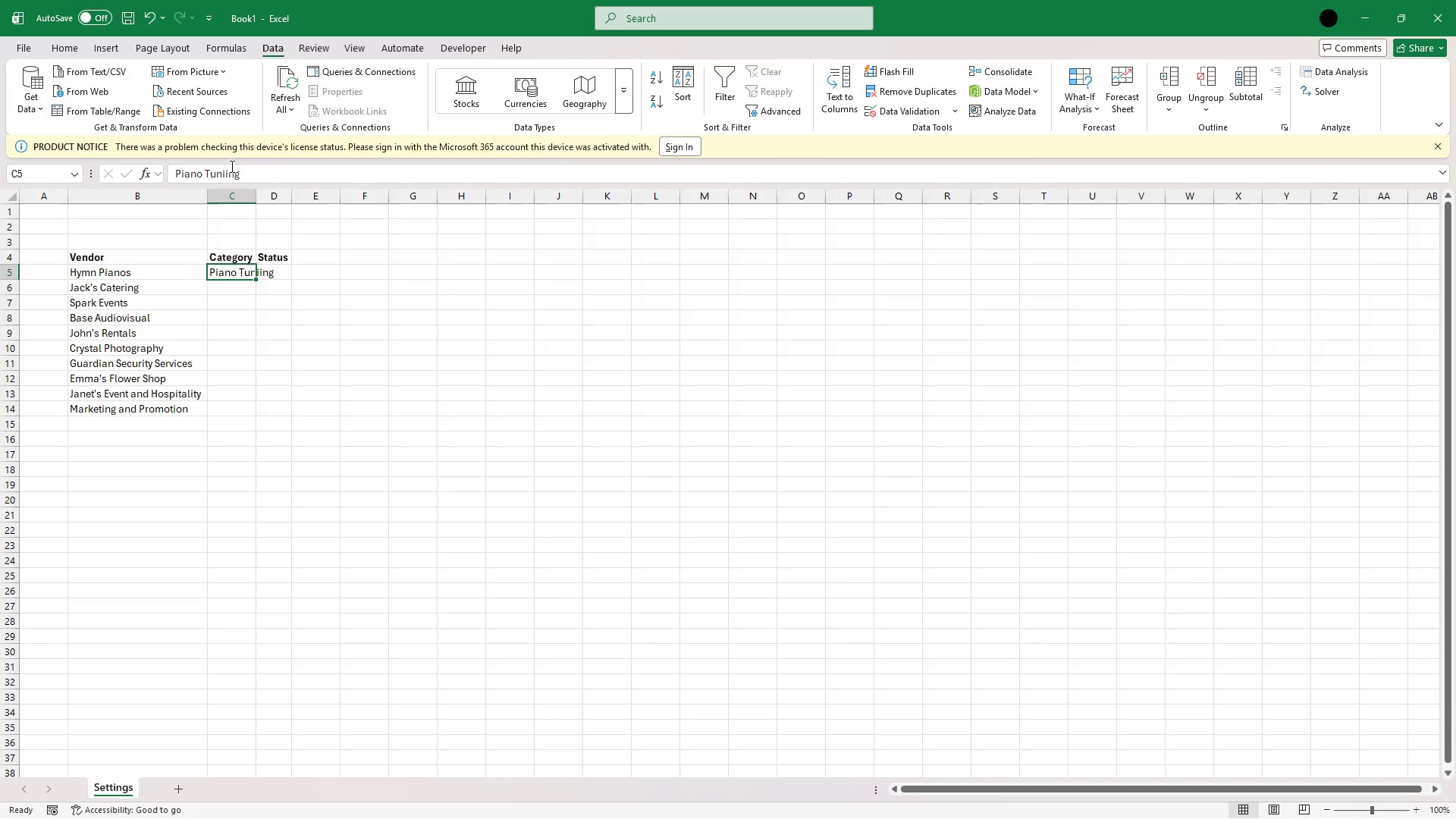 
left_click([228, 172])
 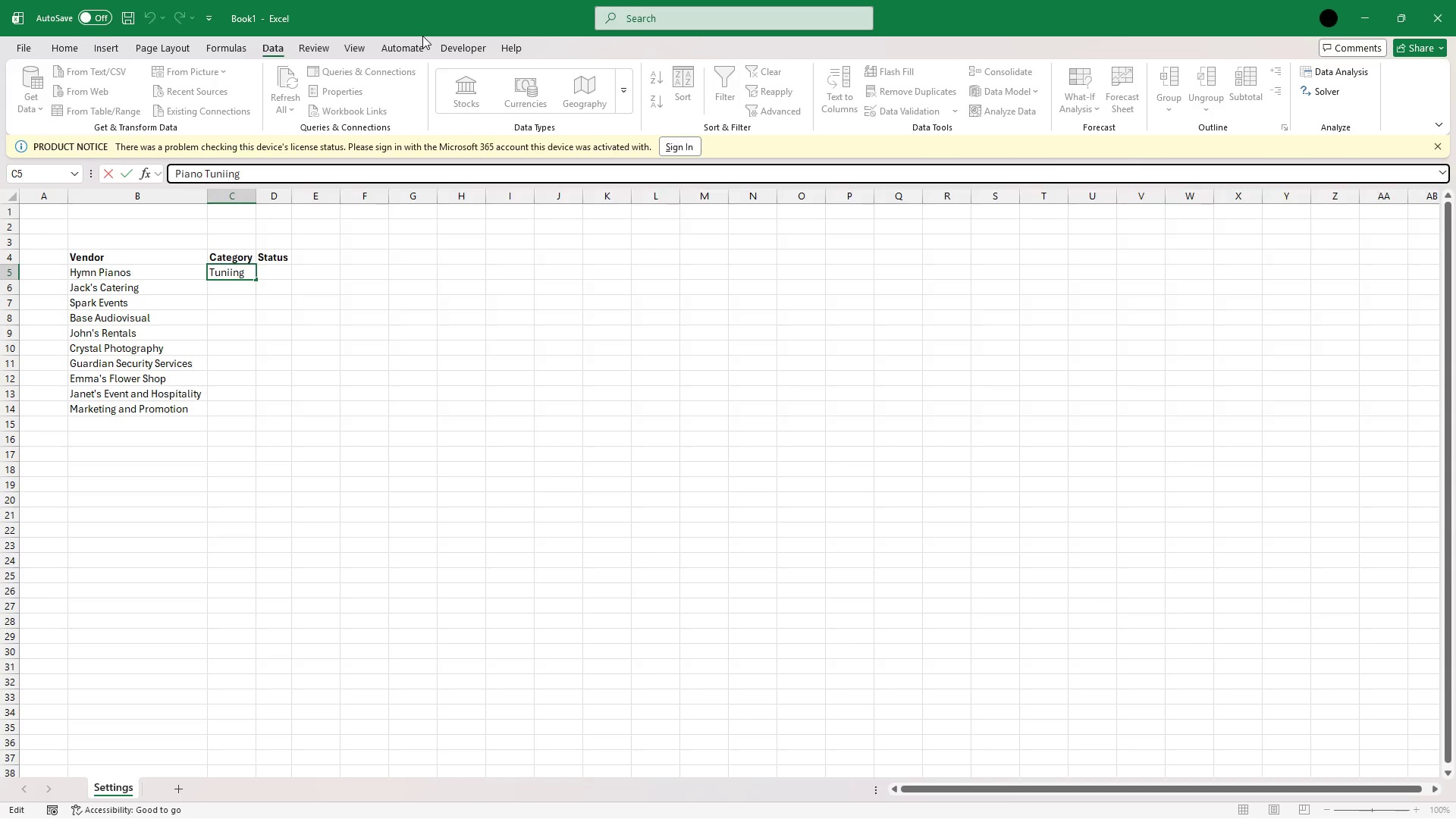 
key(Backspace)
 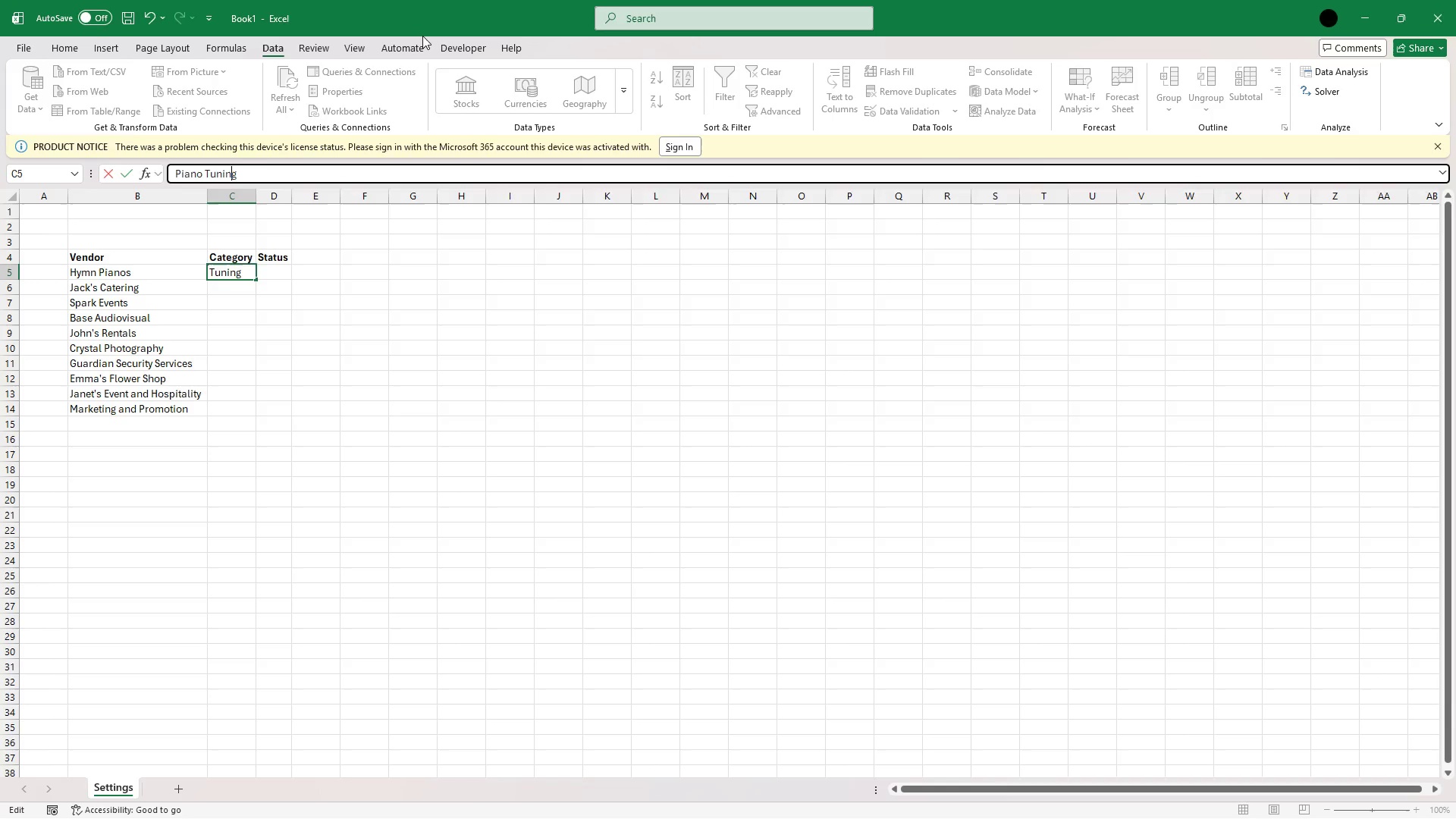 
key(ArrowRight)
 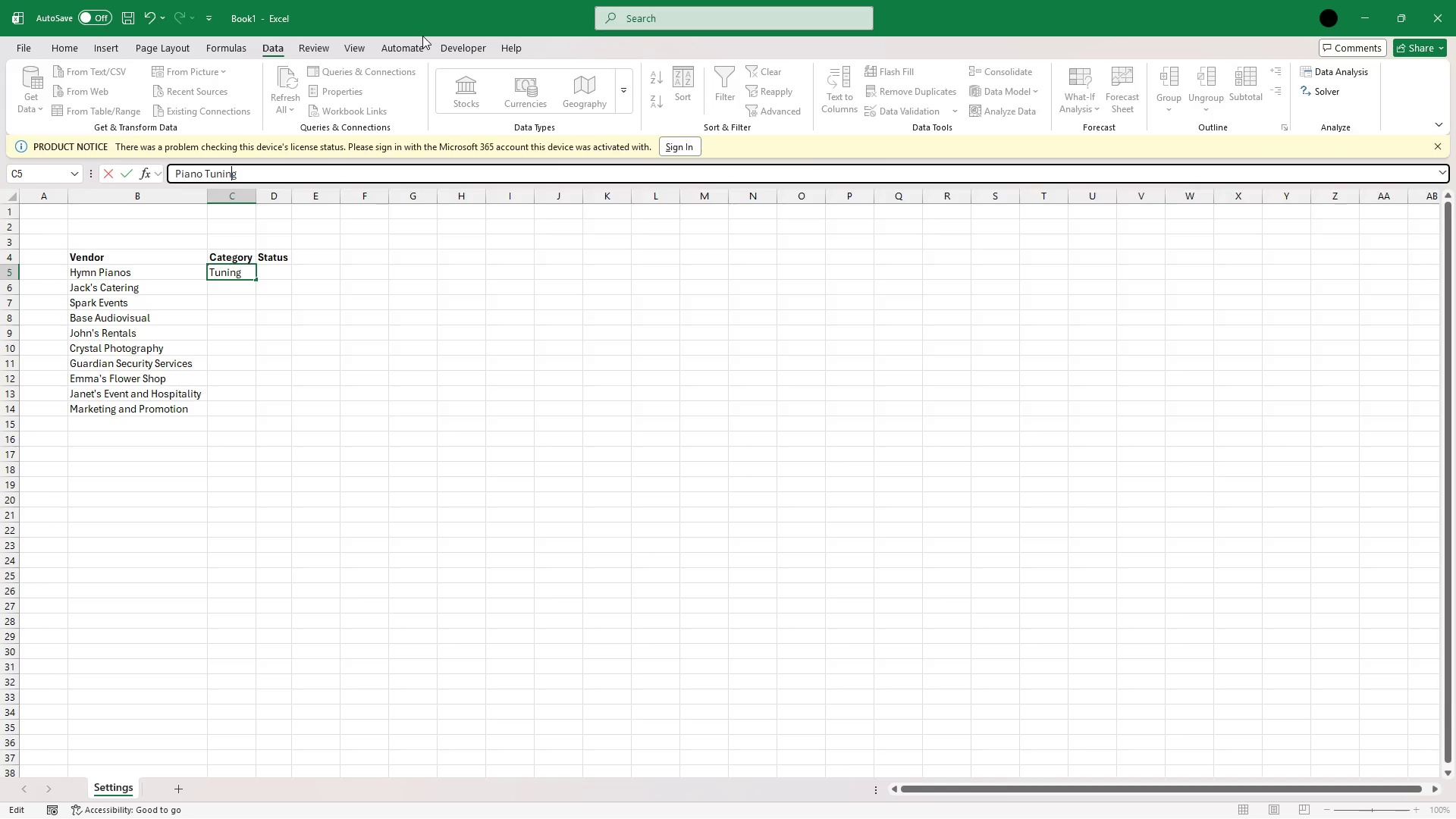 
wait(11.97)
 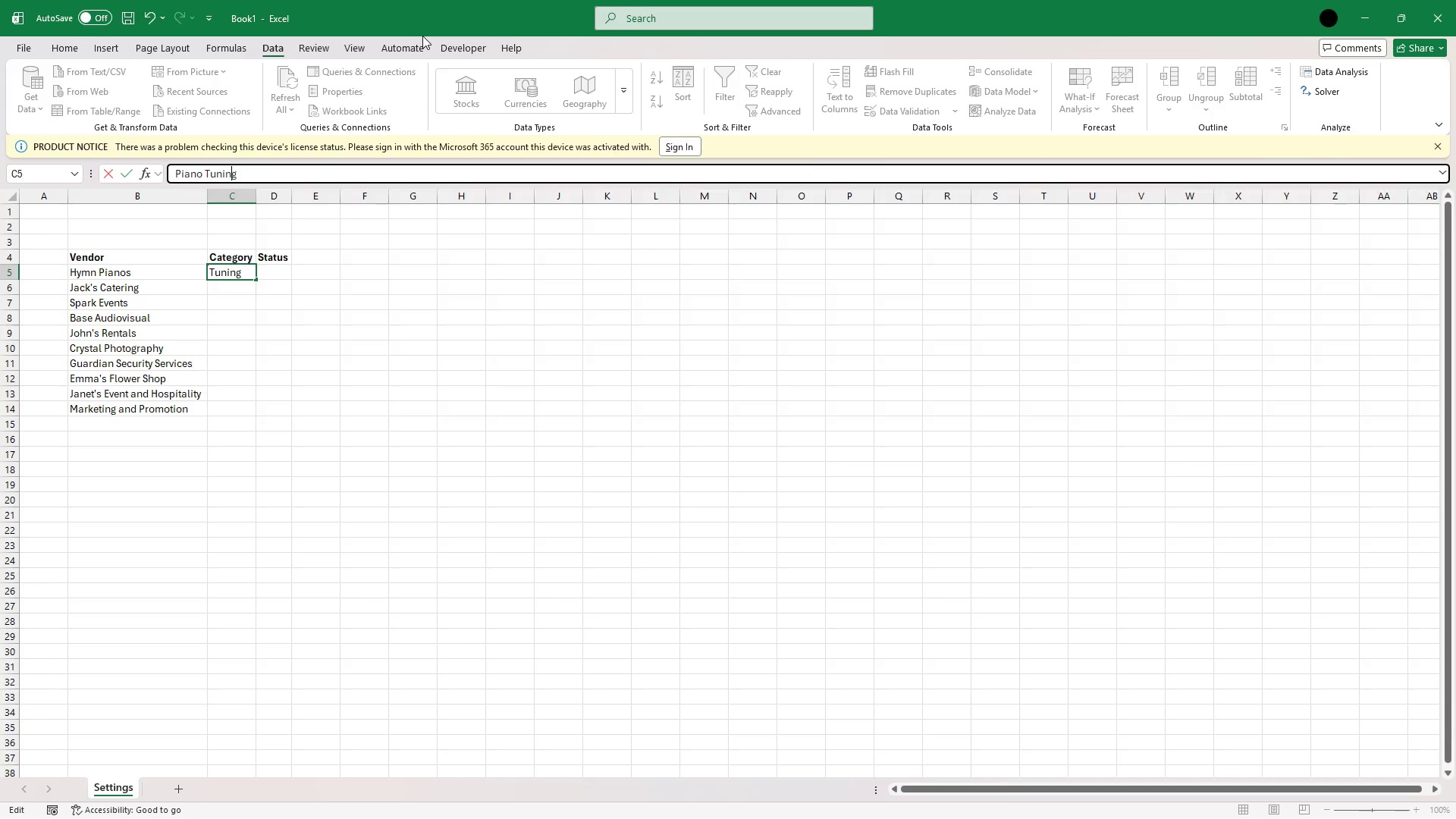 
key(ArrowLeft)
 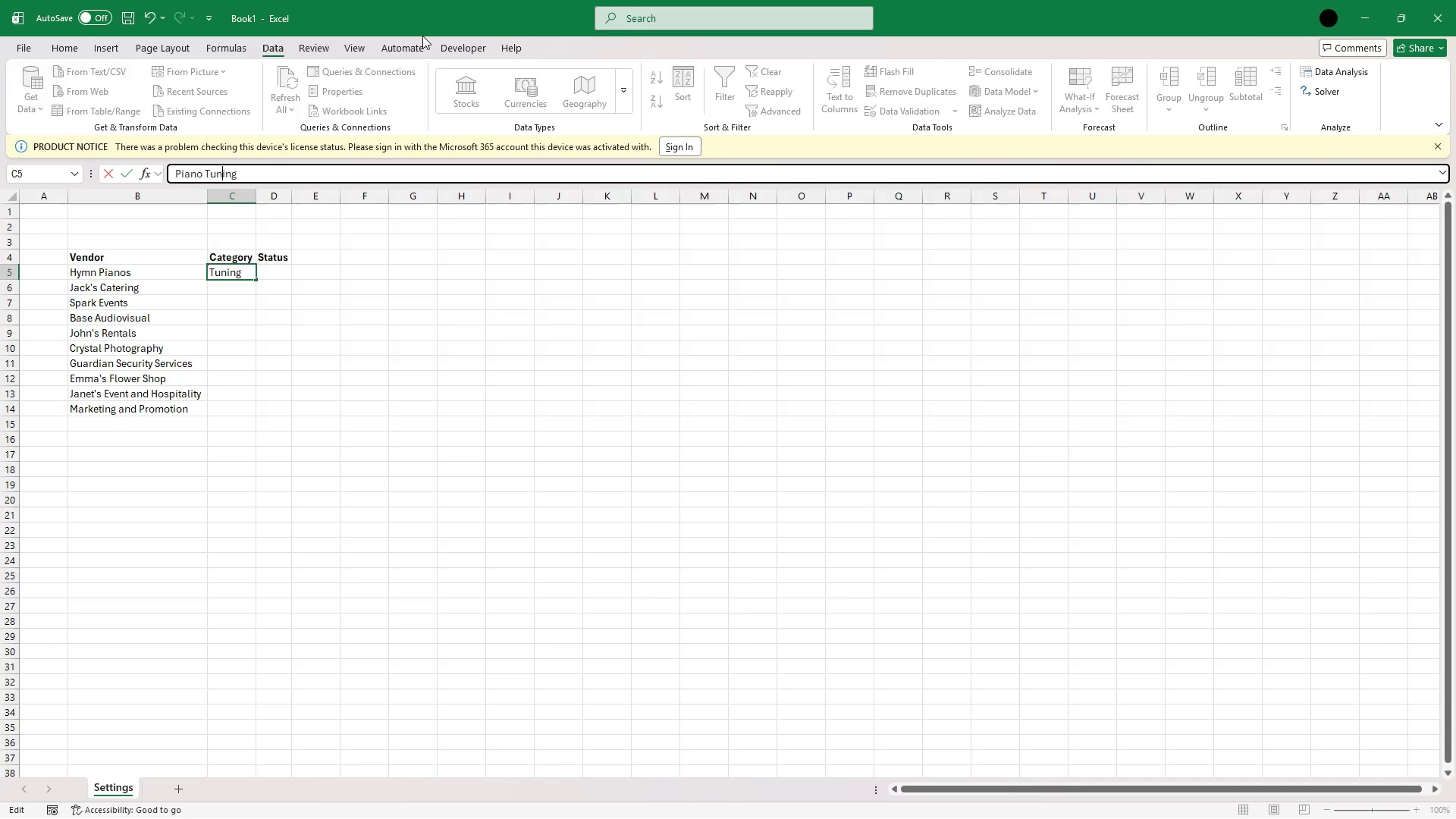 
key(ArrowLeft)
 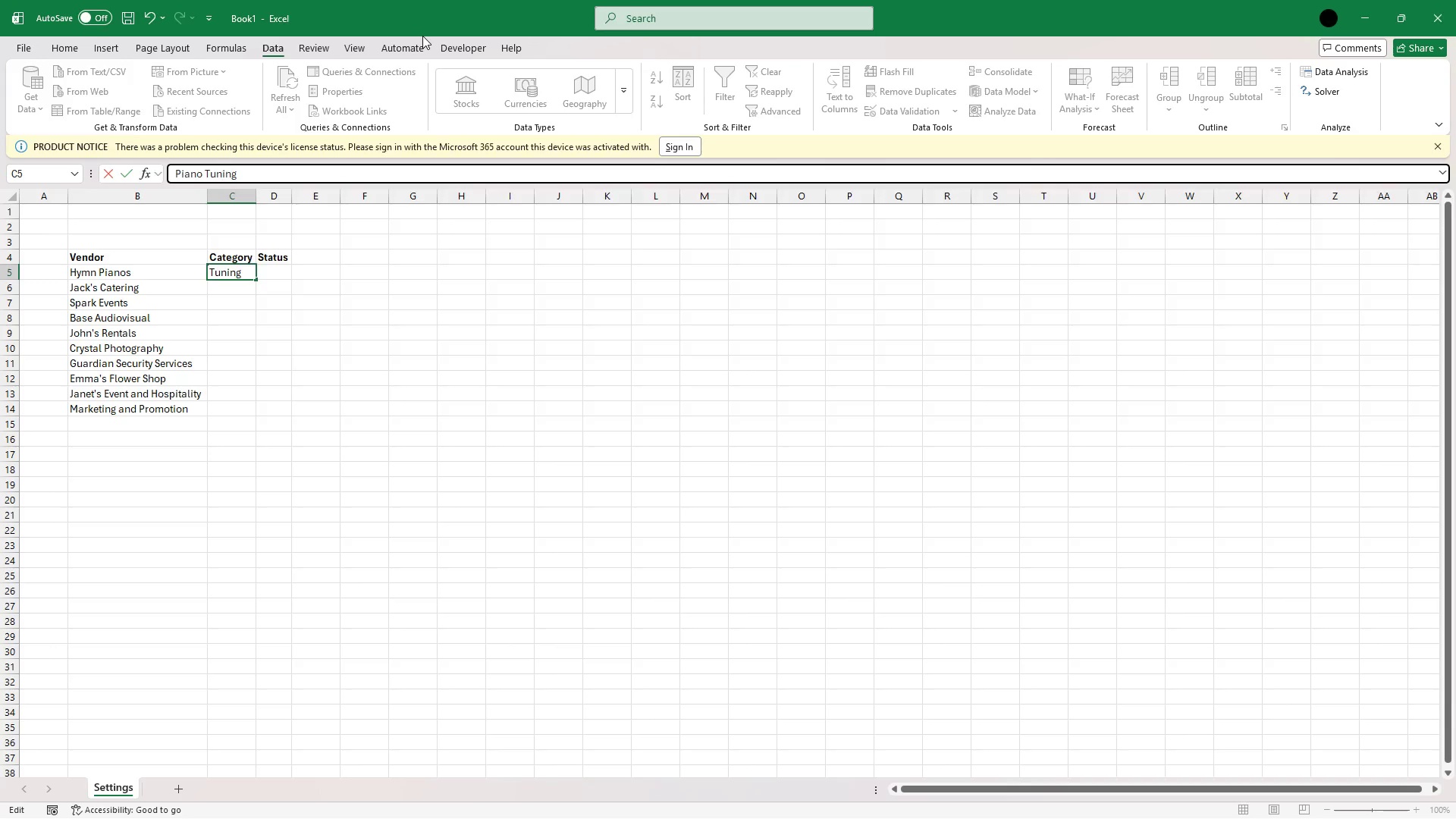 
key(ArrowRight)
 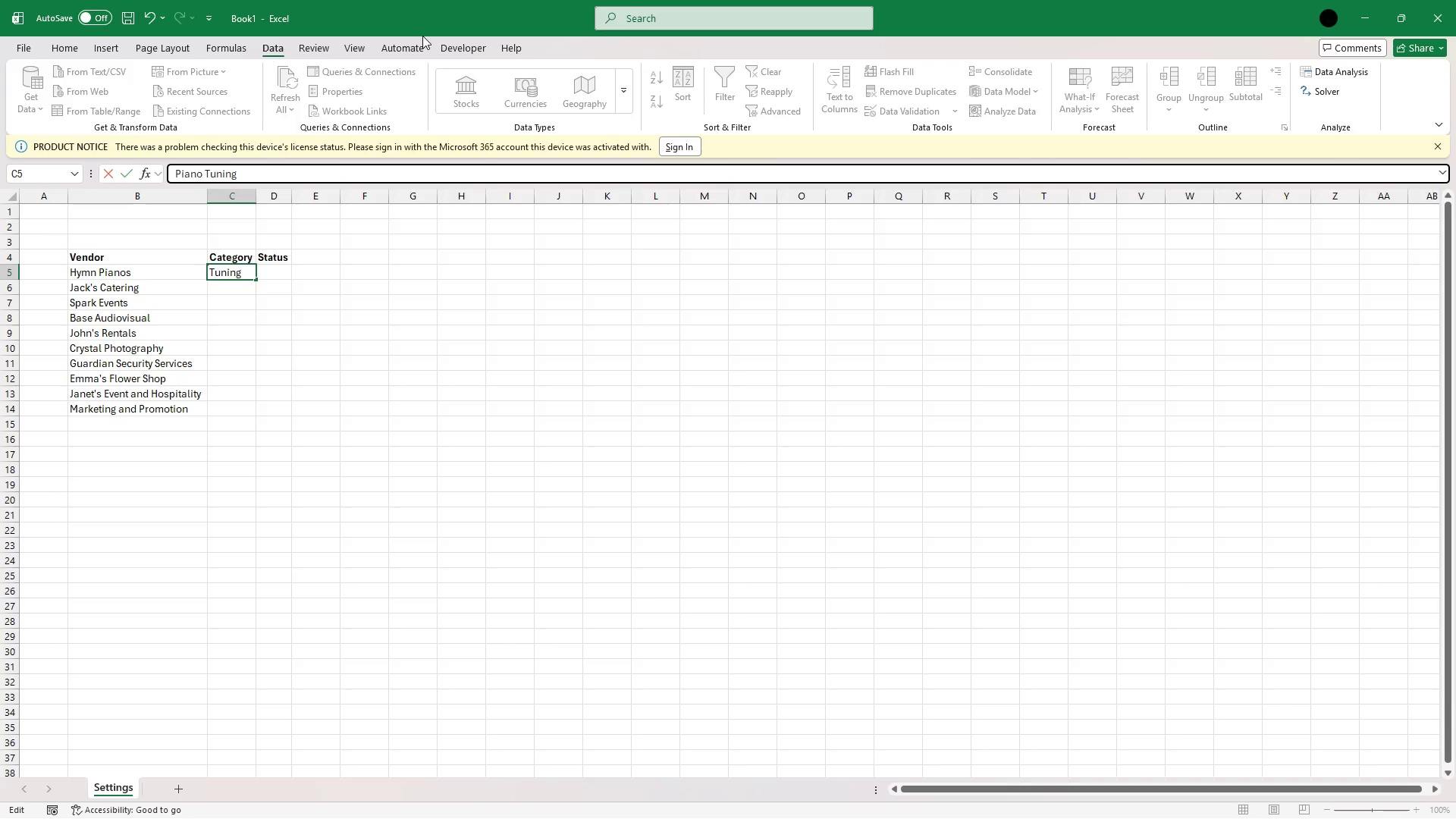 
key(ArrowRight)
 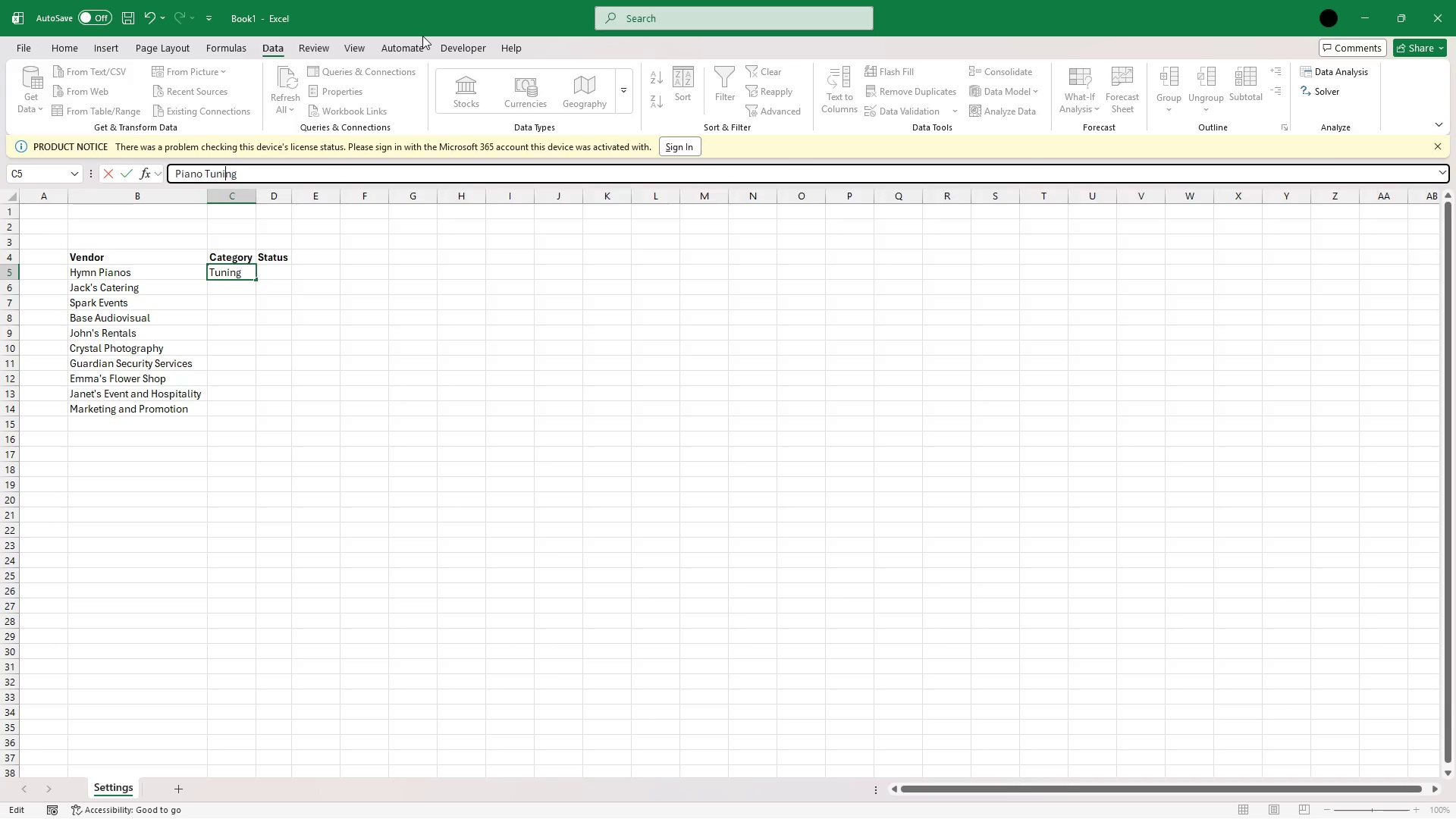 
key(ArrowLeft)
 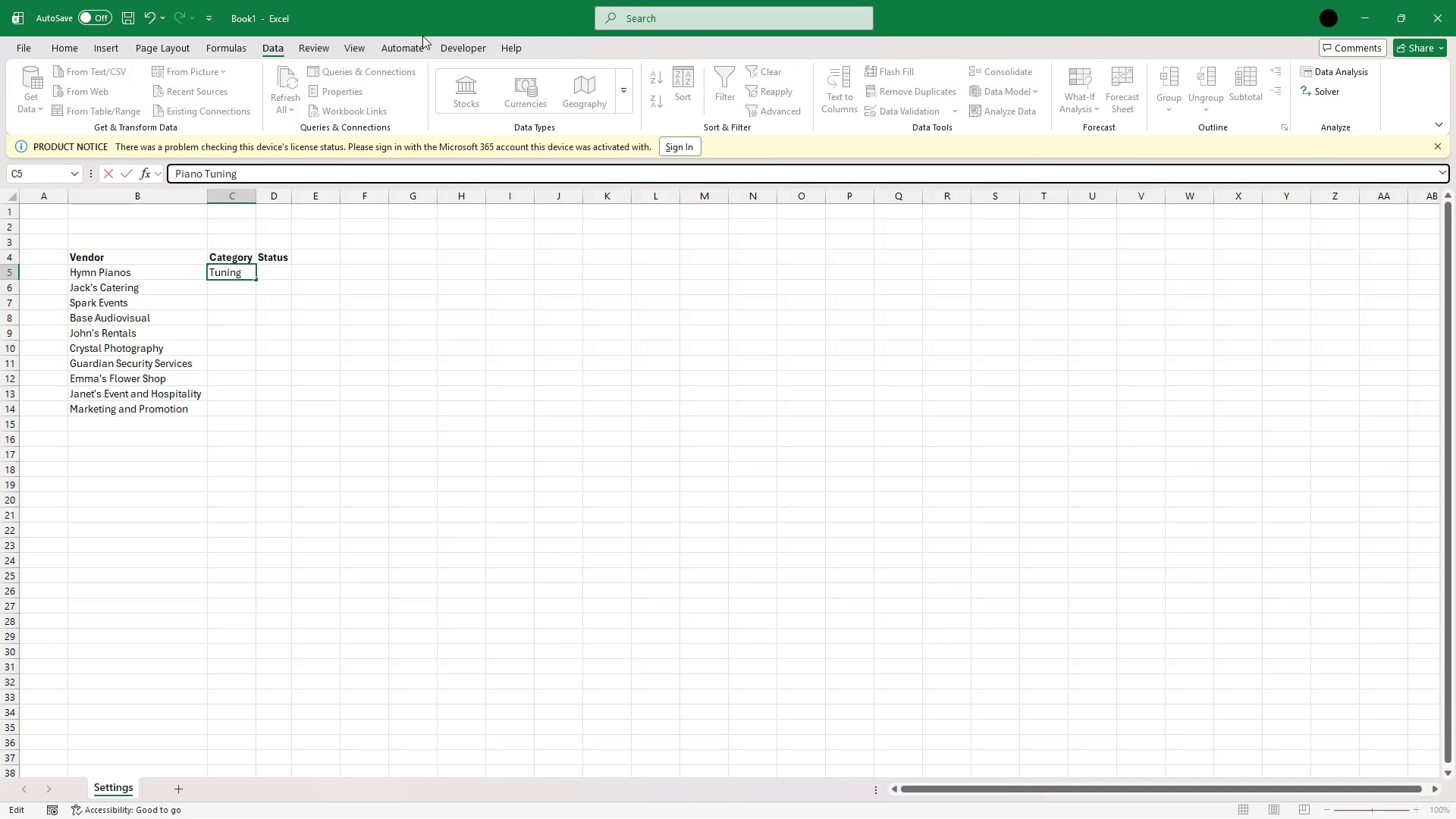 
key(ArrowRight)
 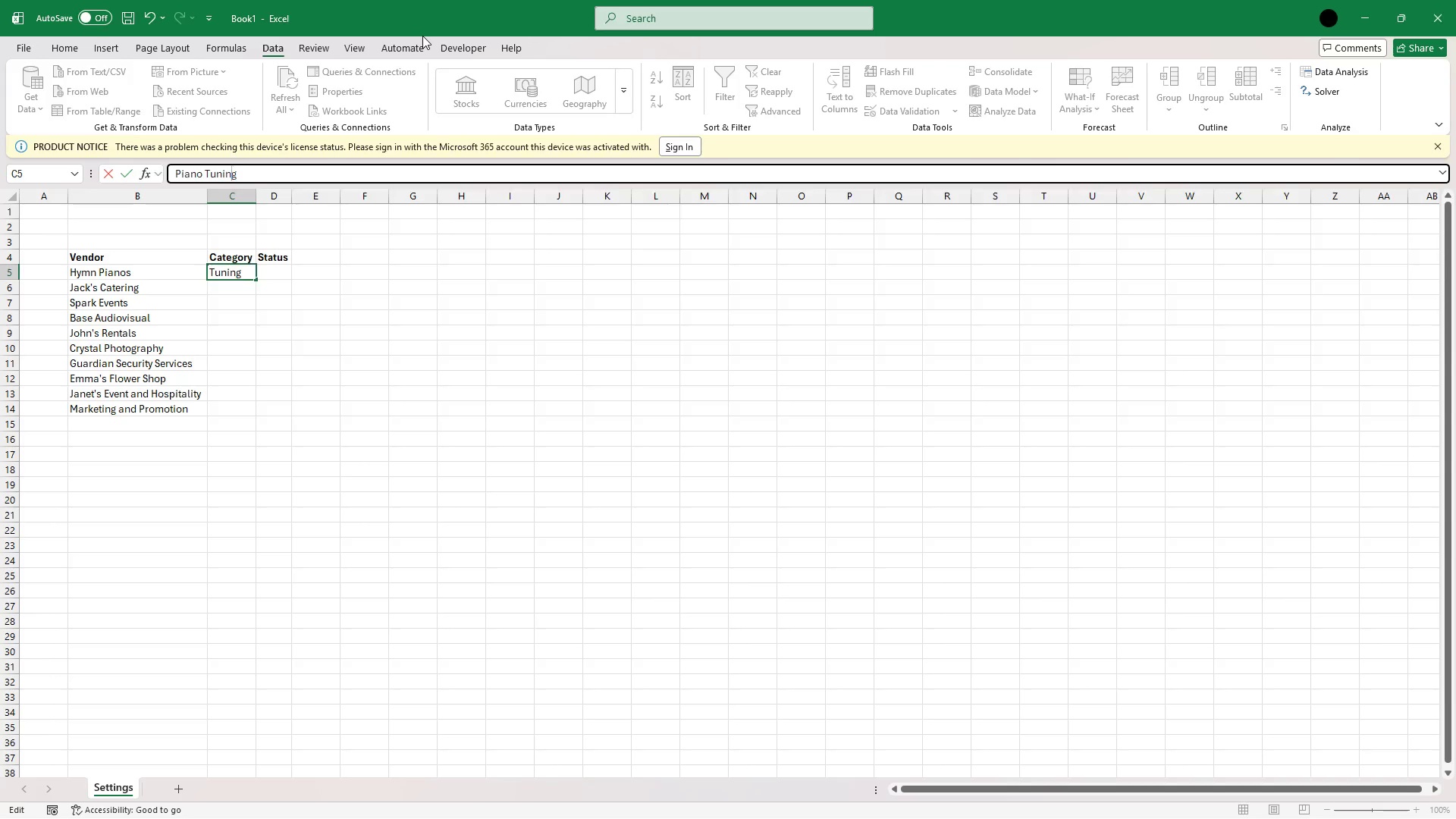 
key(Enter)
 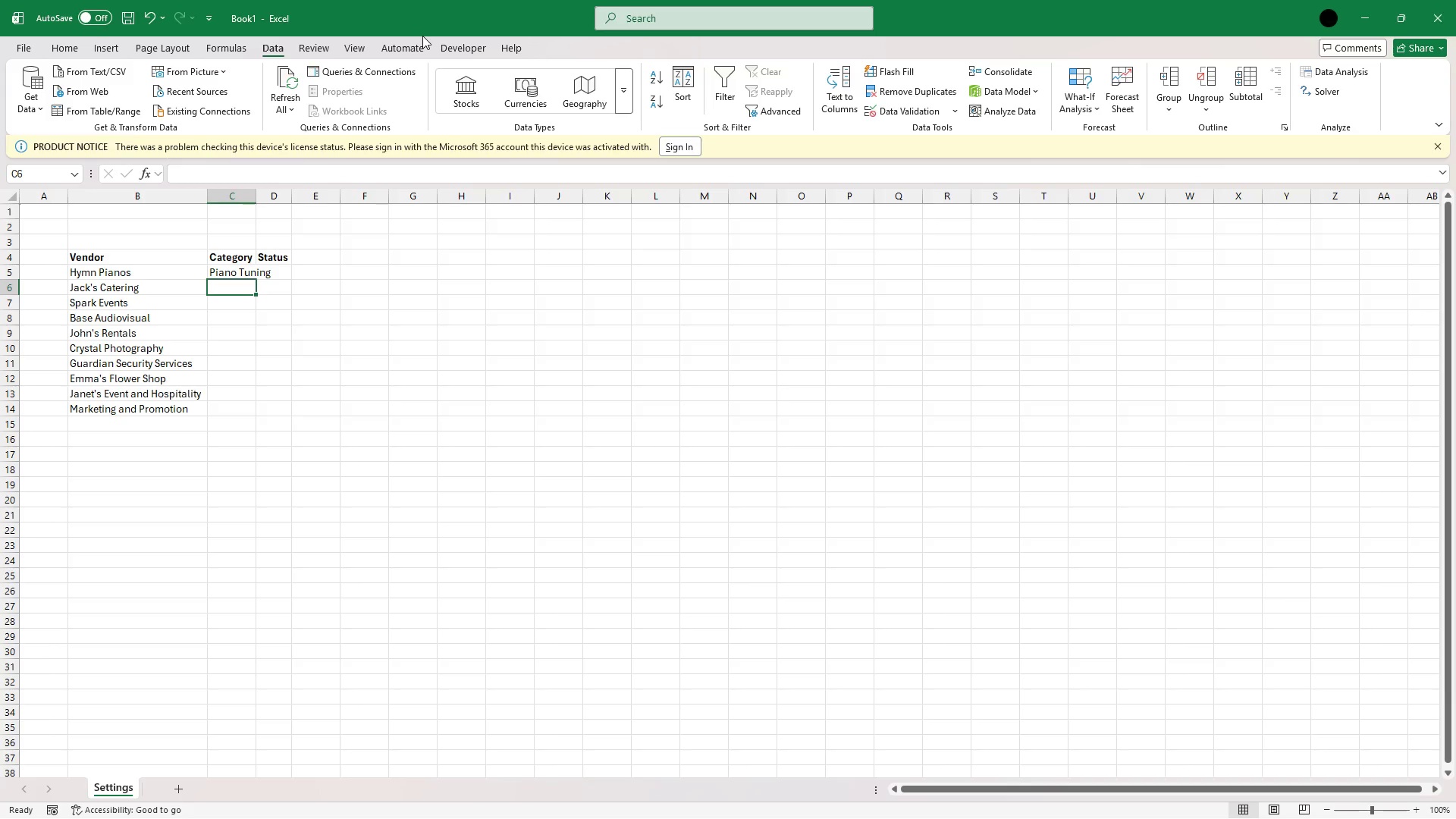 
type(Catering)
 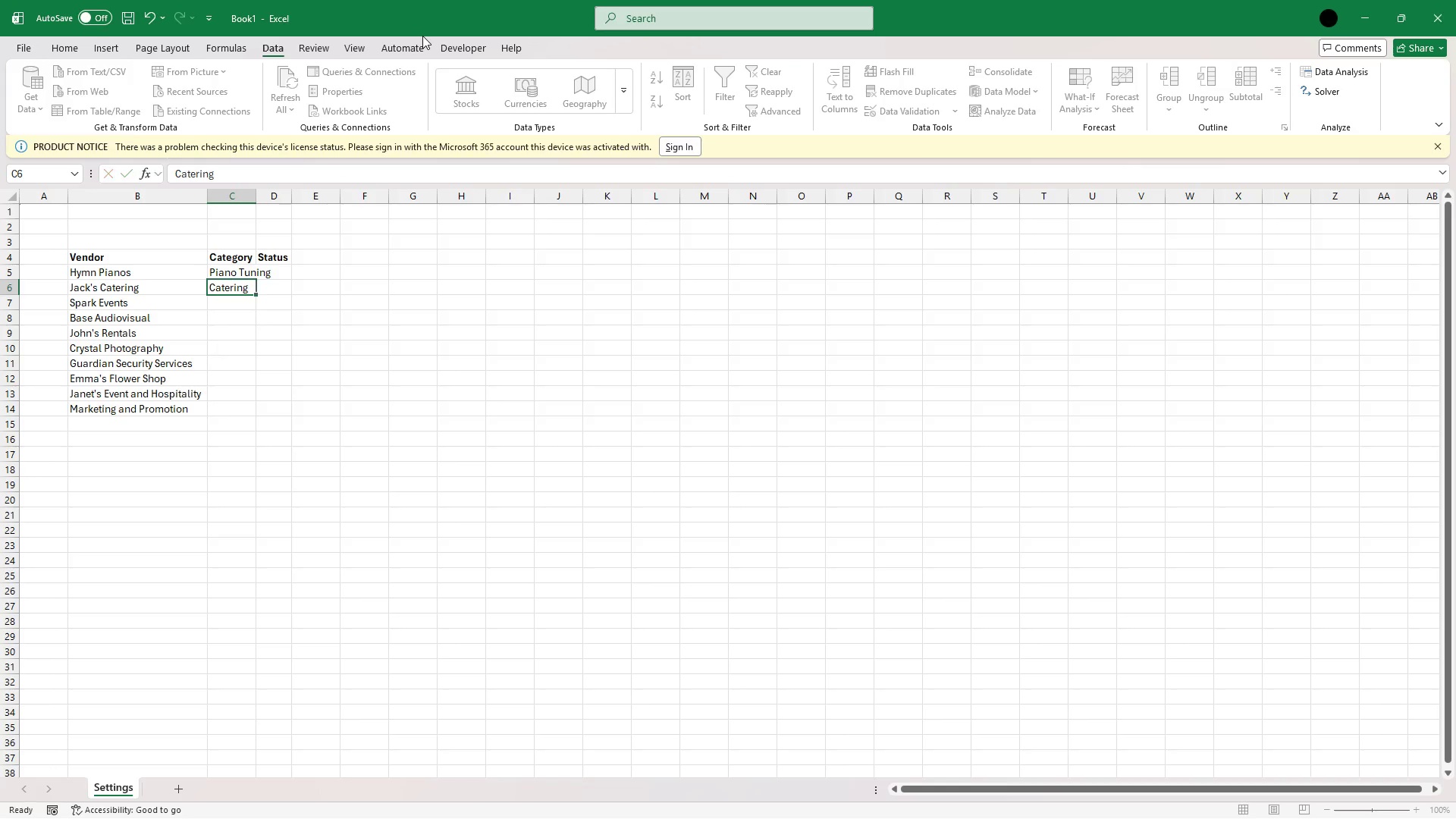 
key(Enter)
 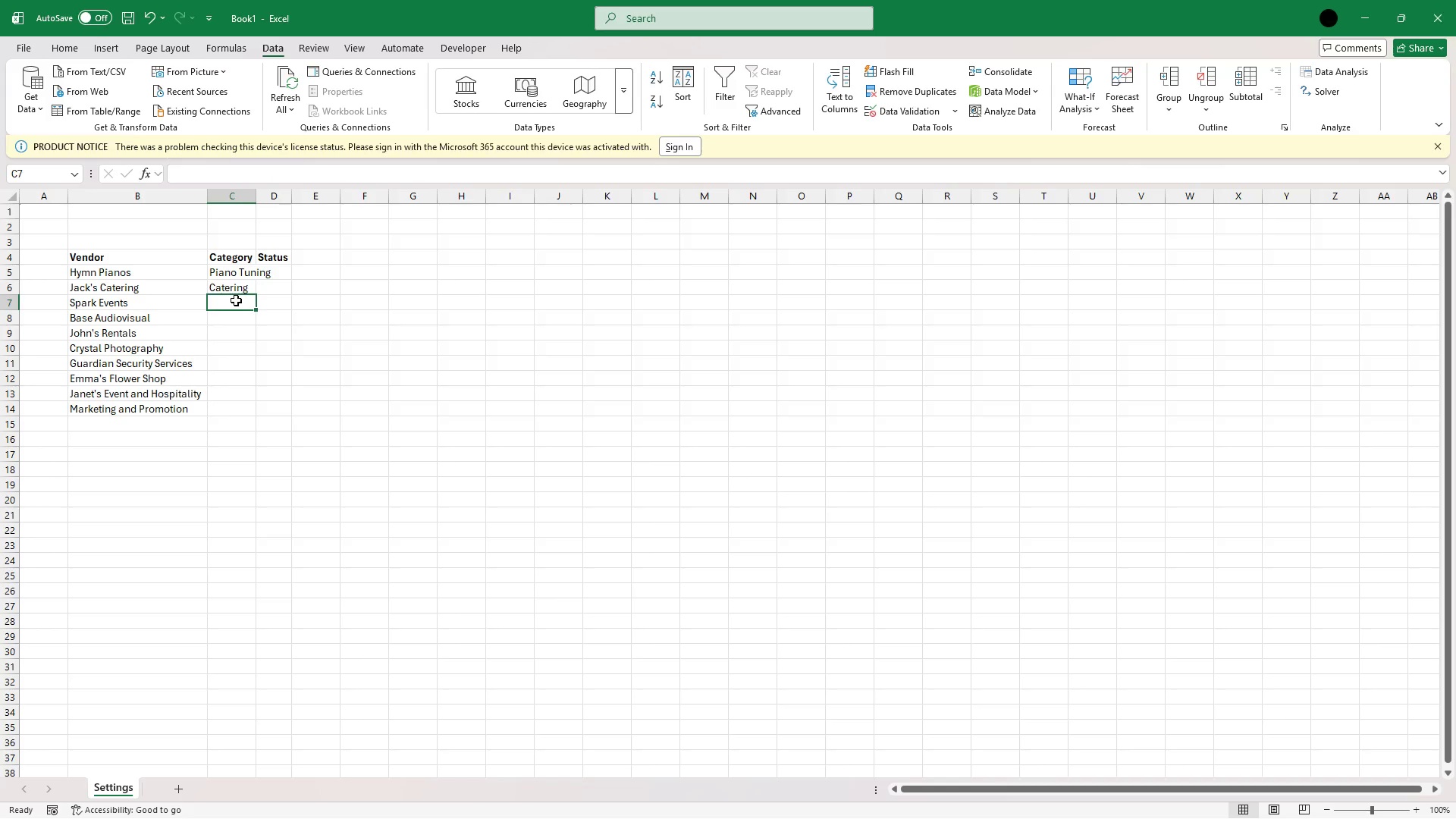 
double_click([234, 303])
 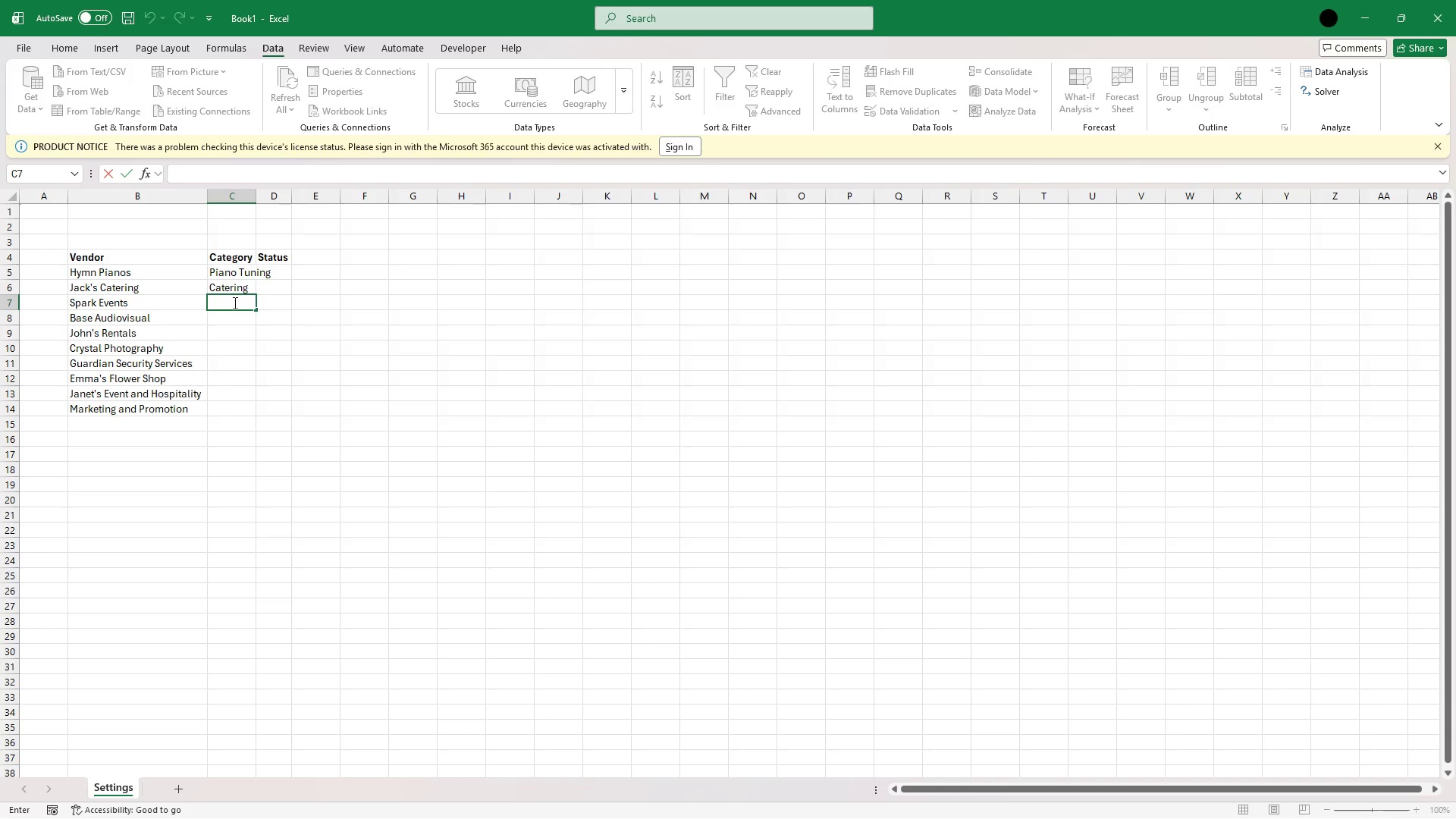 
type(Stage Rental)
 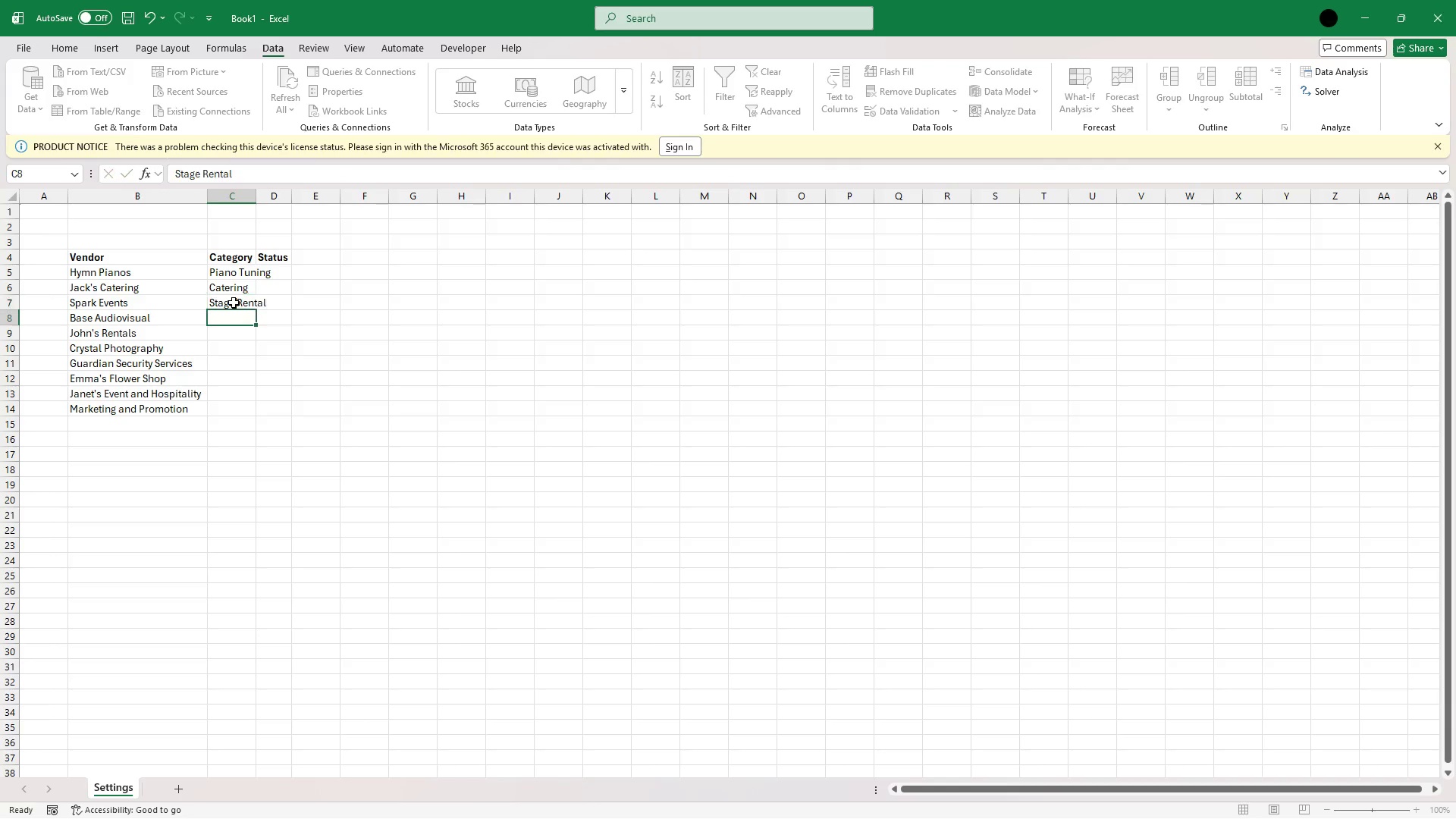 
key(Enter)
 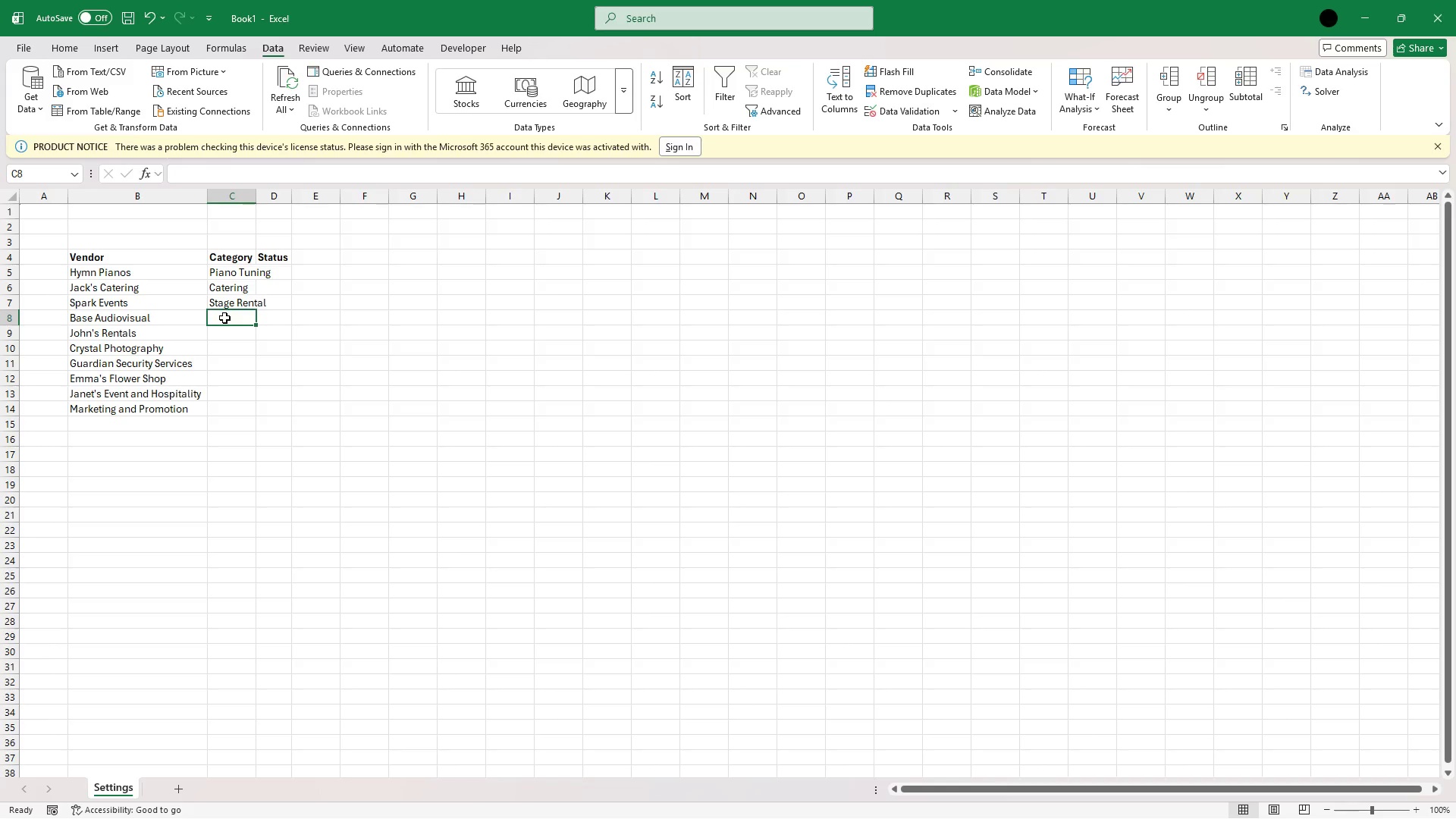 
double_click([224, 318])
 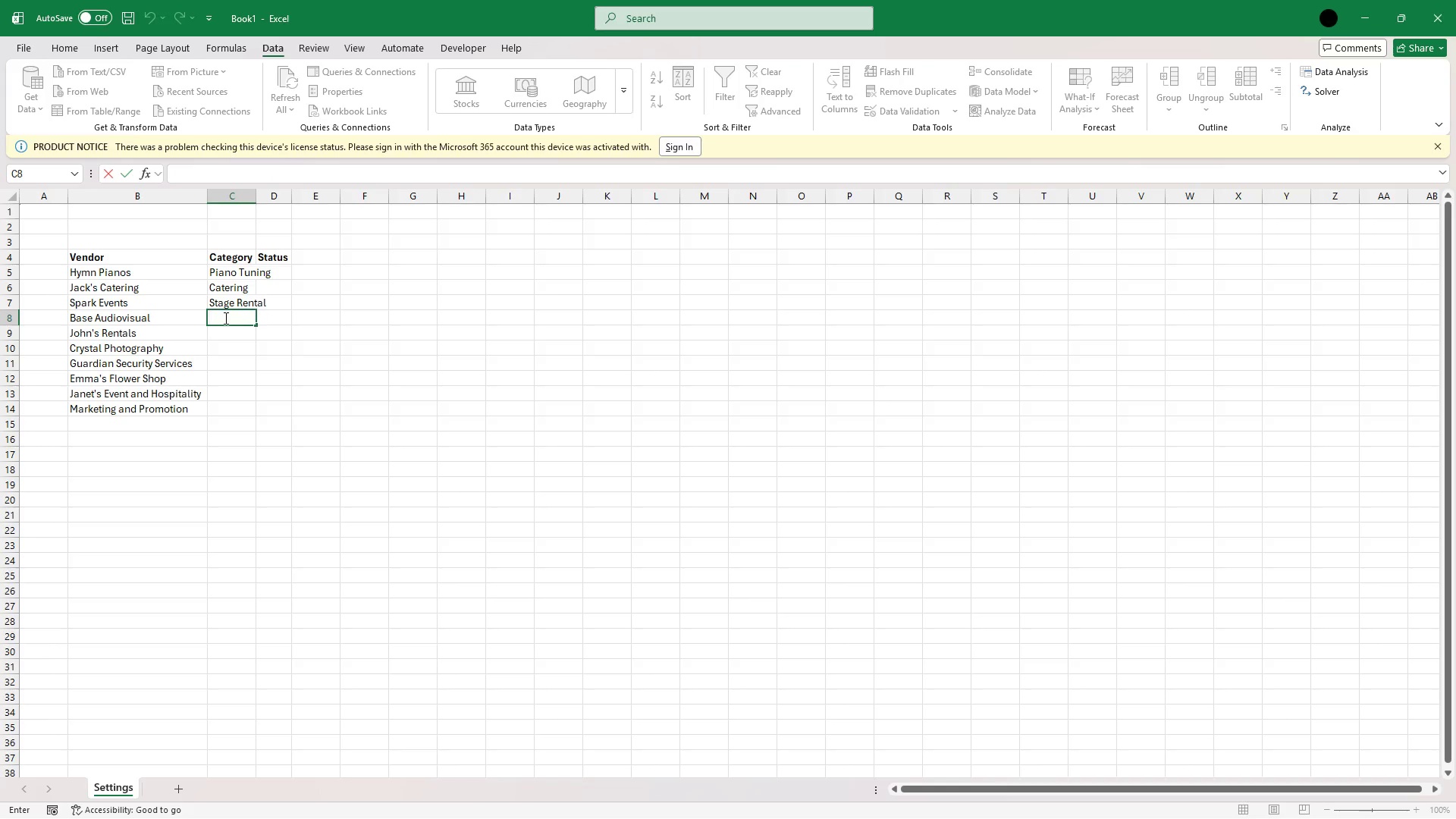 
type(Light)
 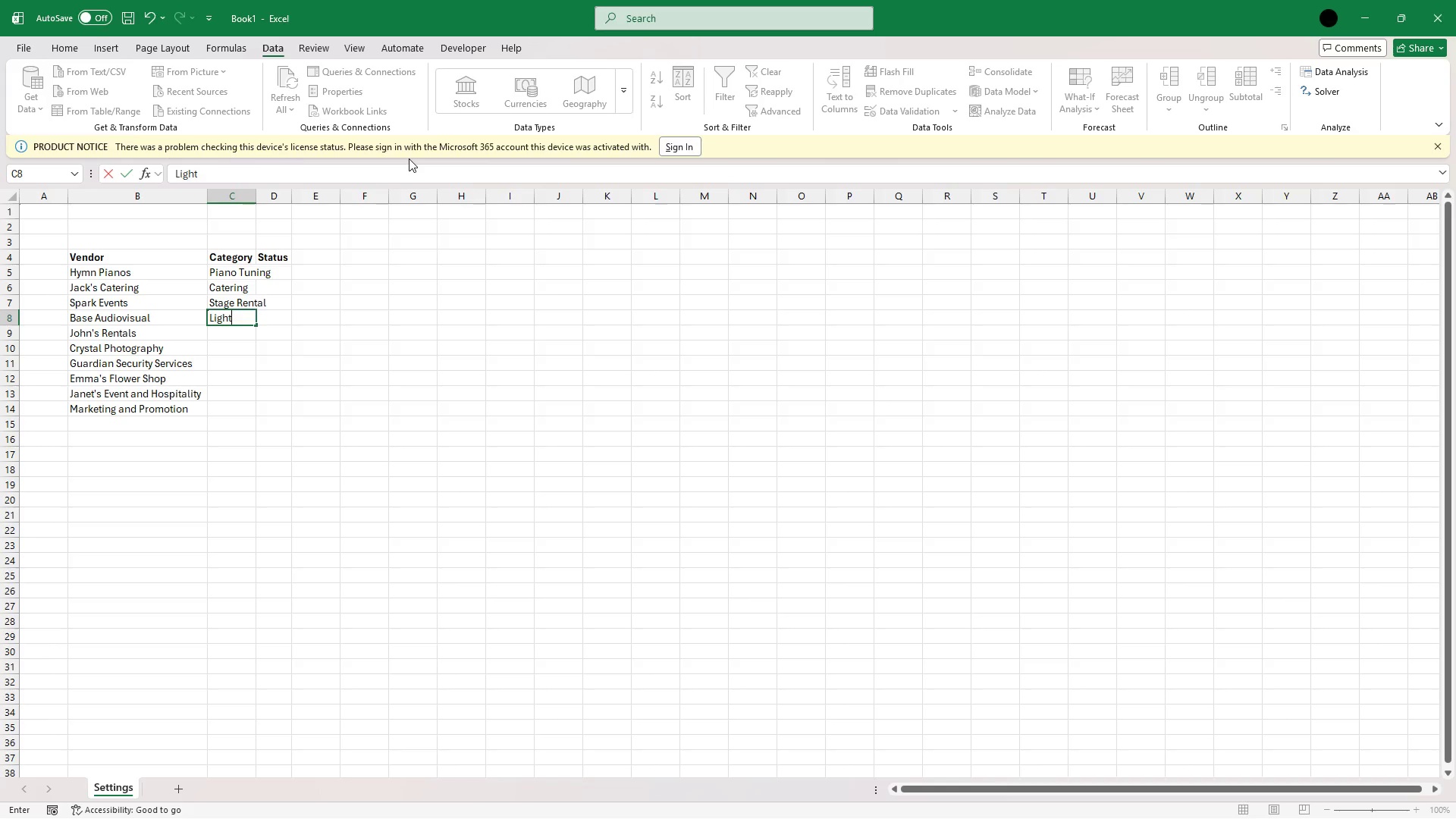 
type(ing and Sound)
 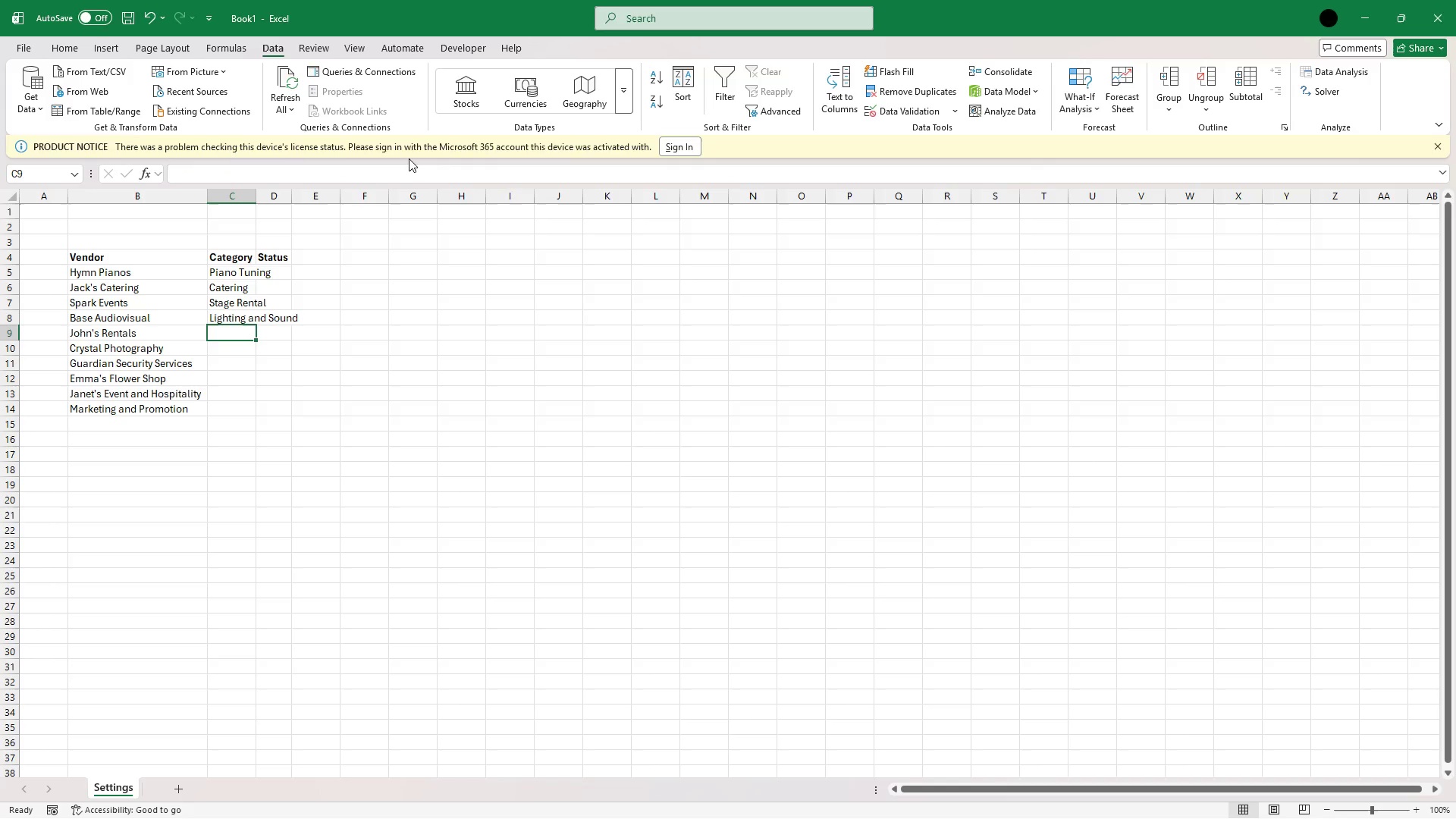 
 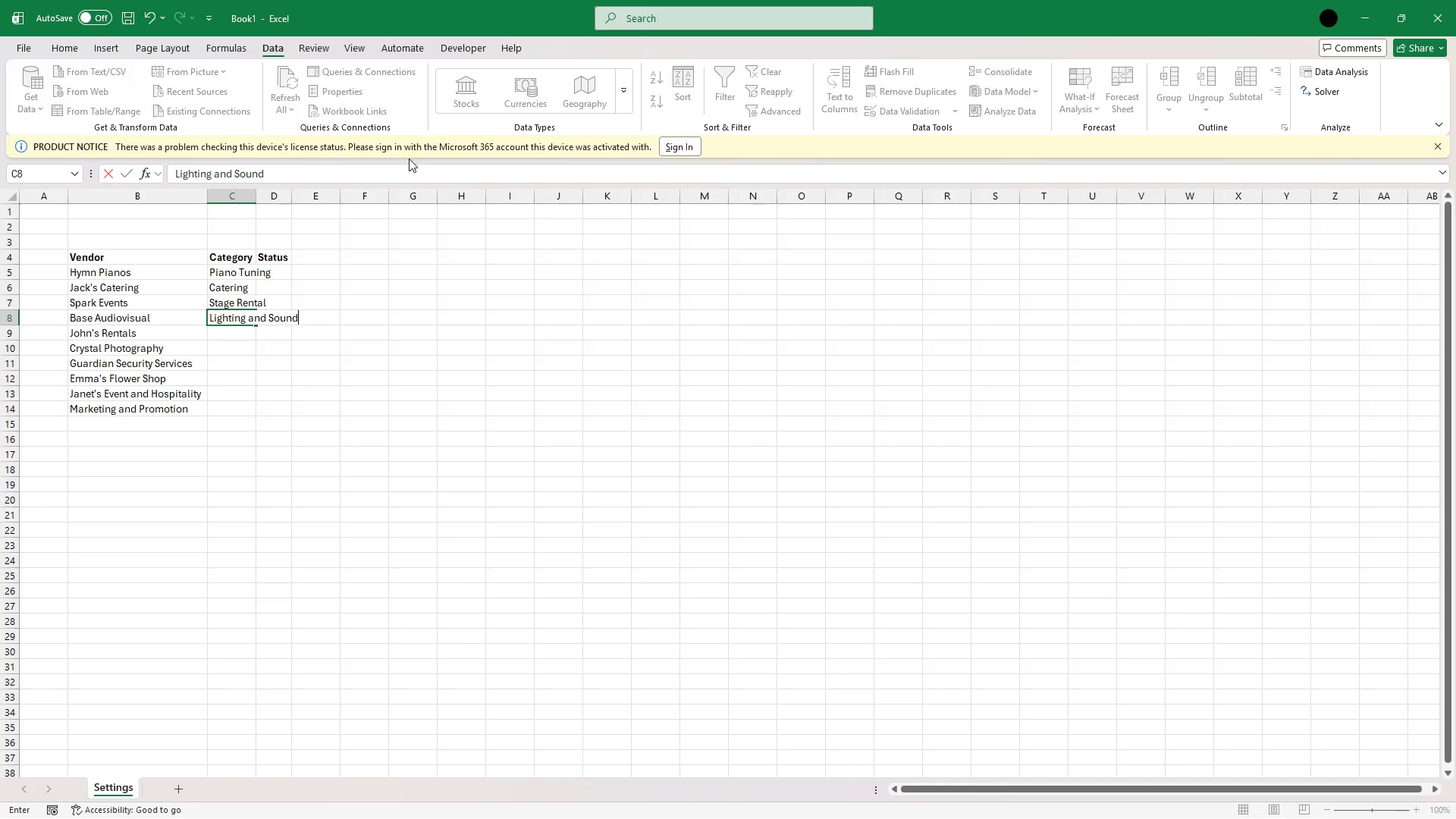 
key(Enter)
 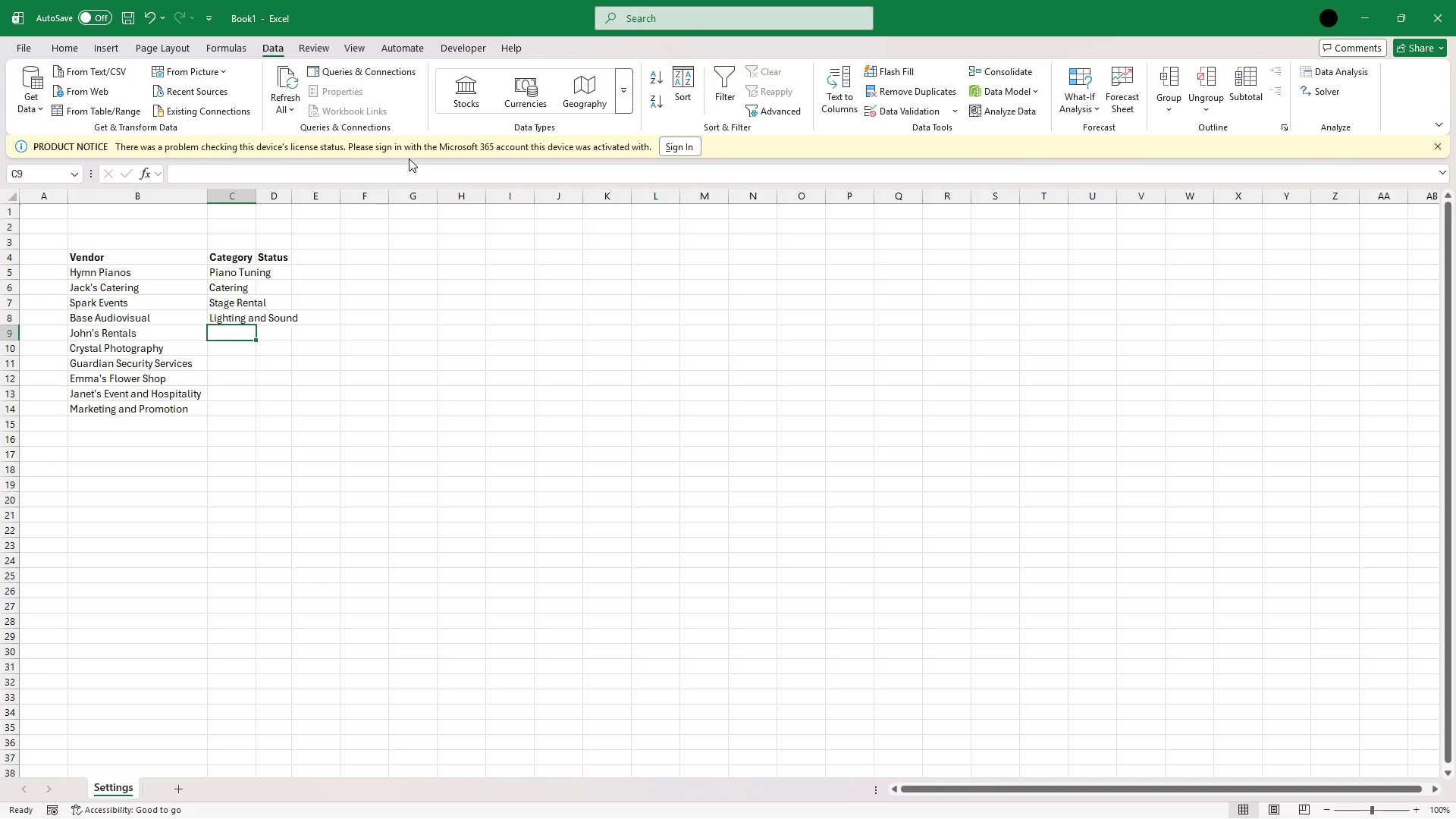 
wait(6.52)
 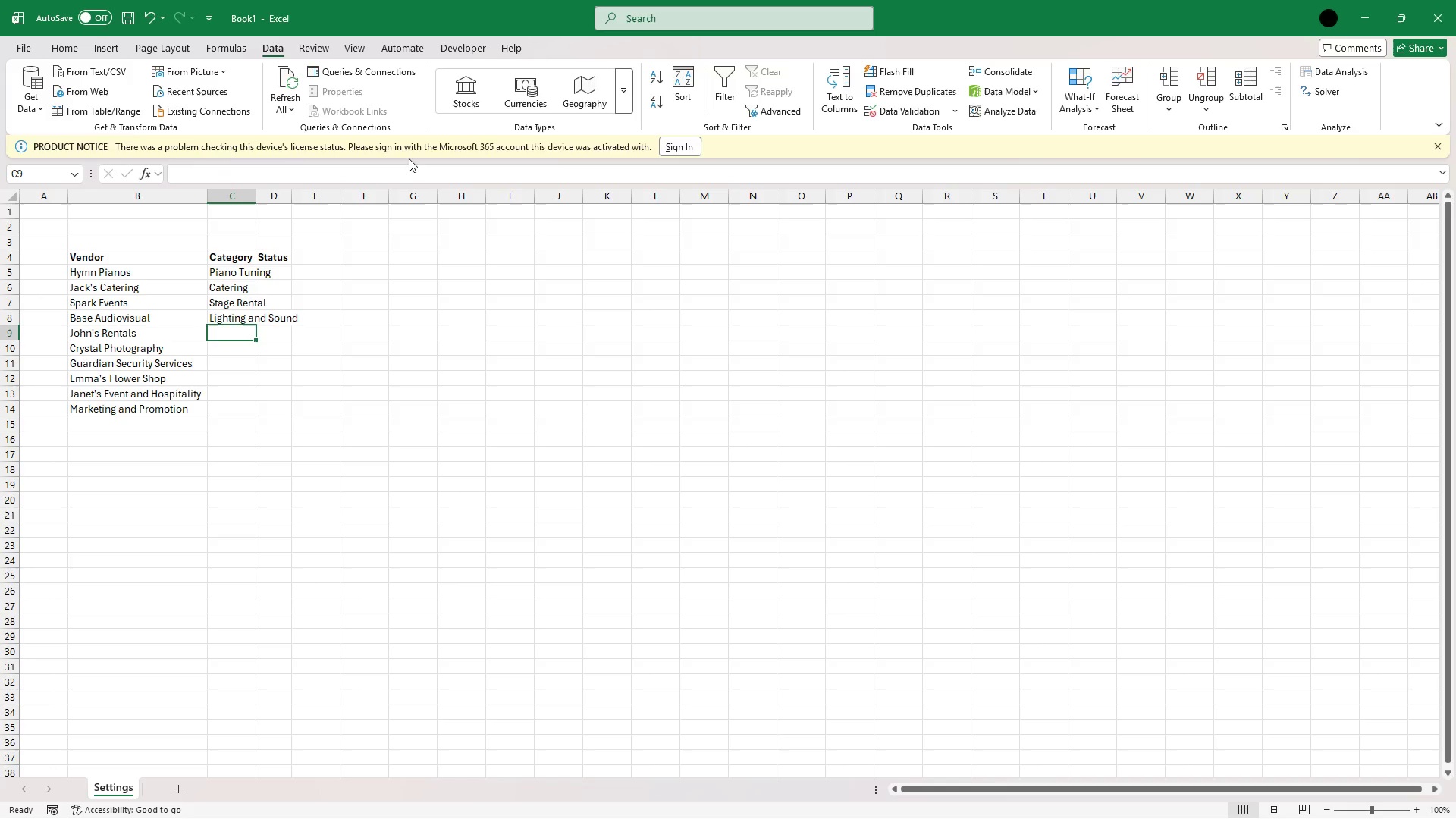 
type(Instrument Transporation)
 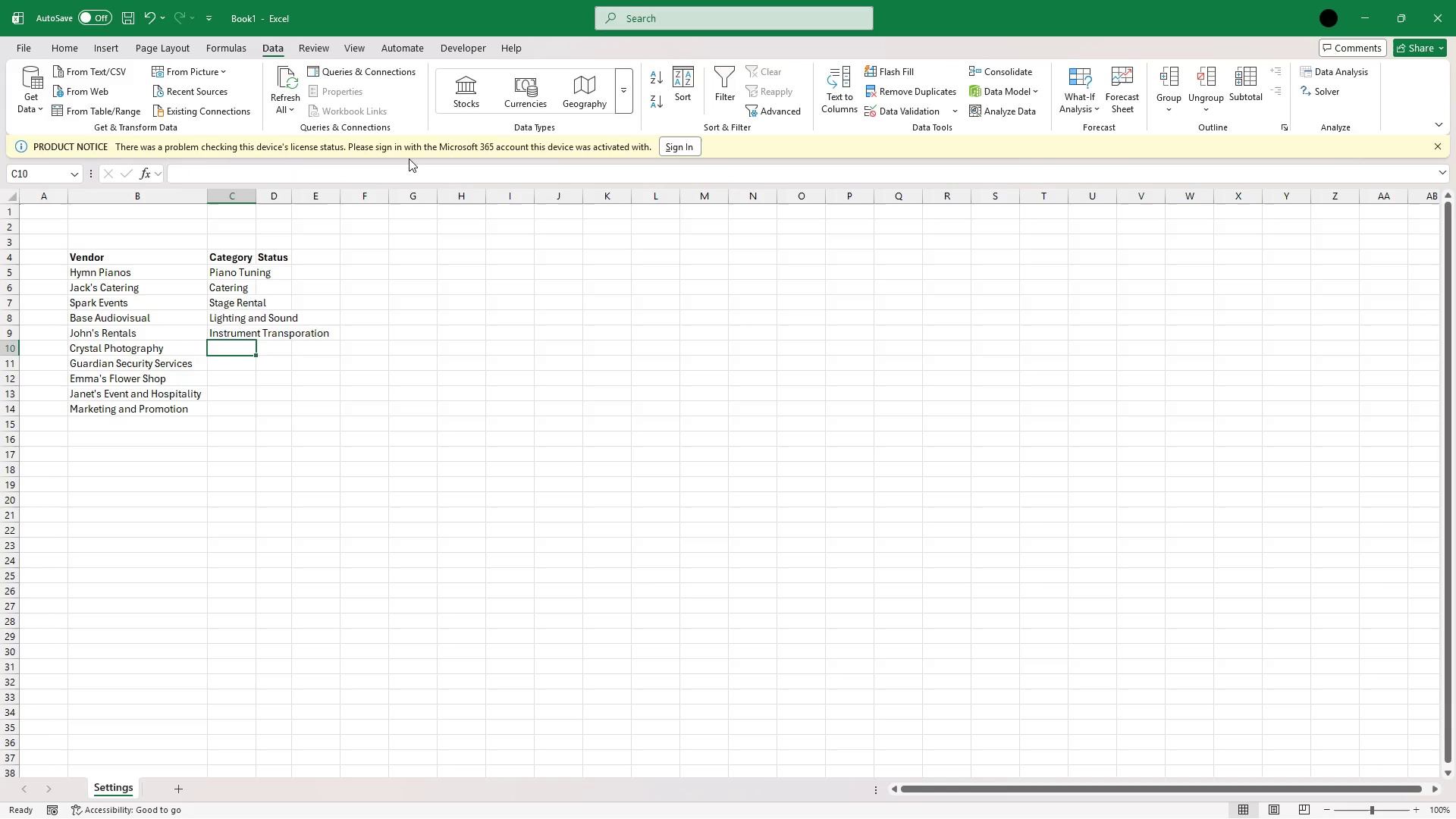 
key(Enter)
 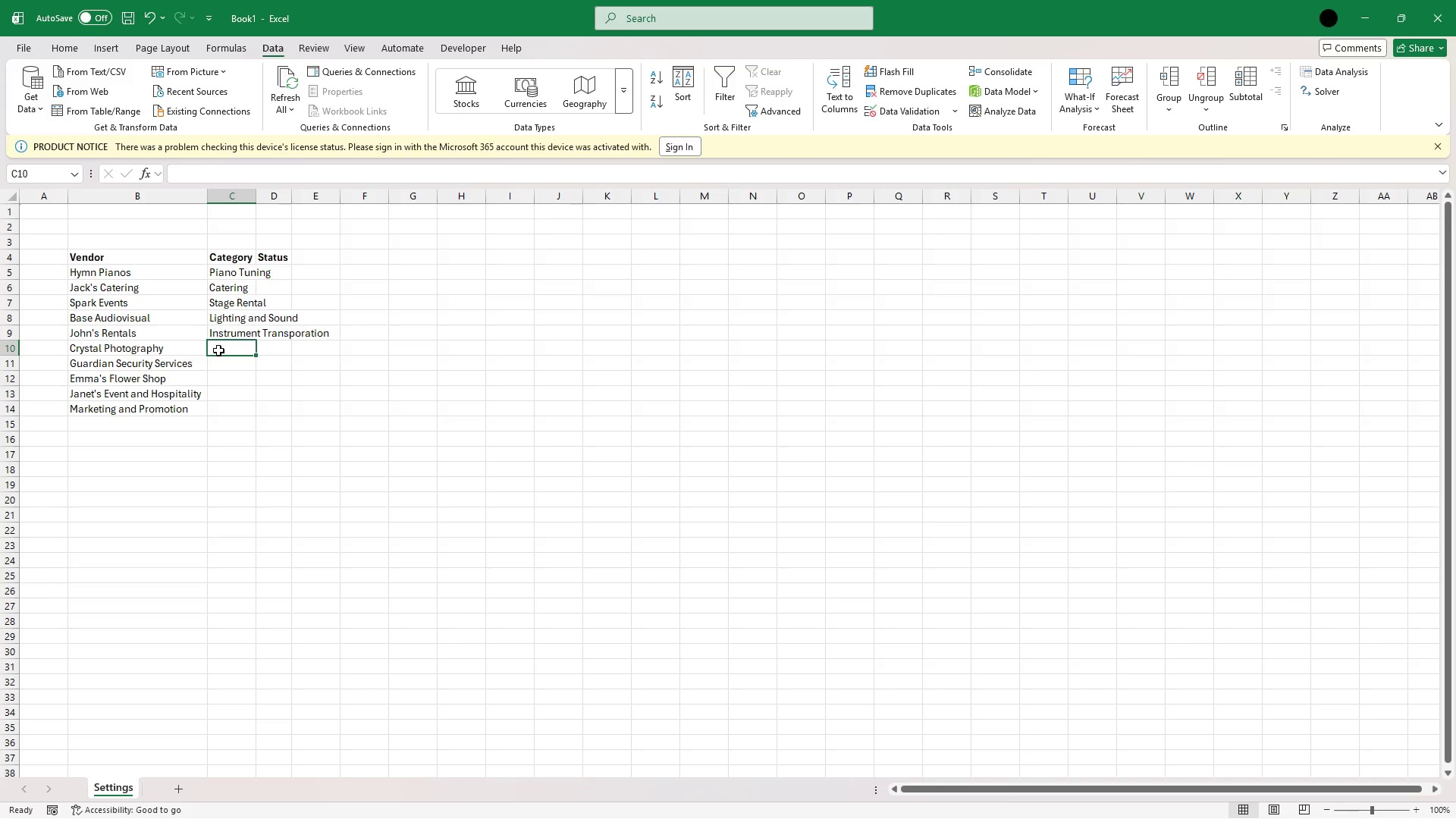 
double_click([218, 350])
 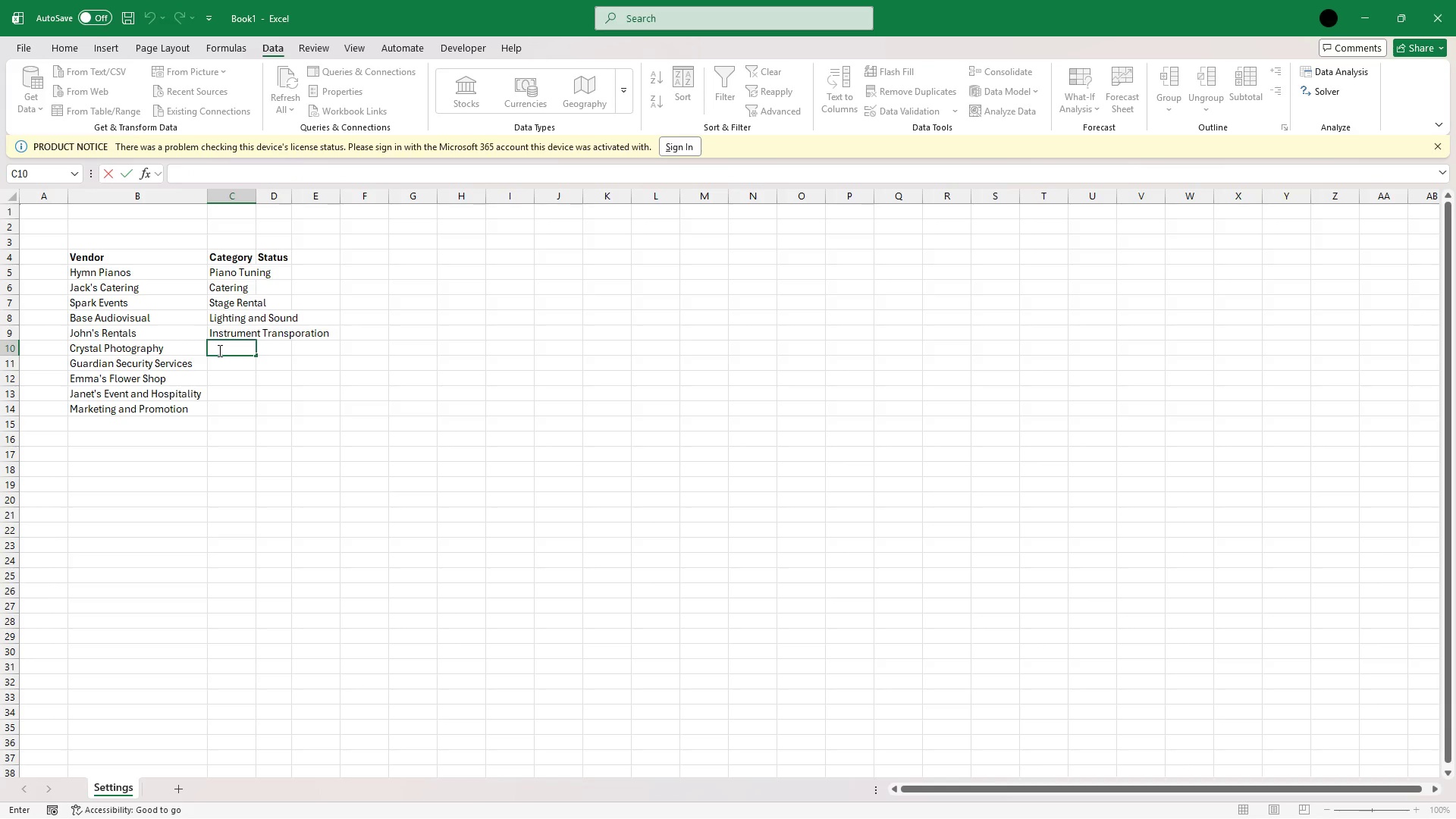 
type(Photography)
 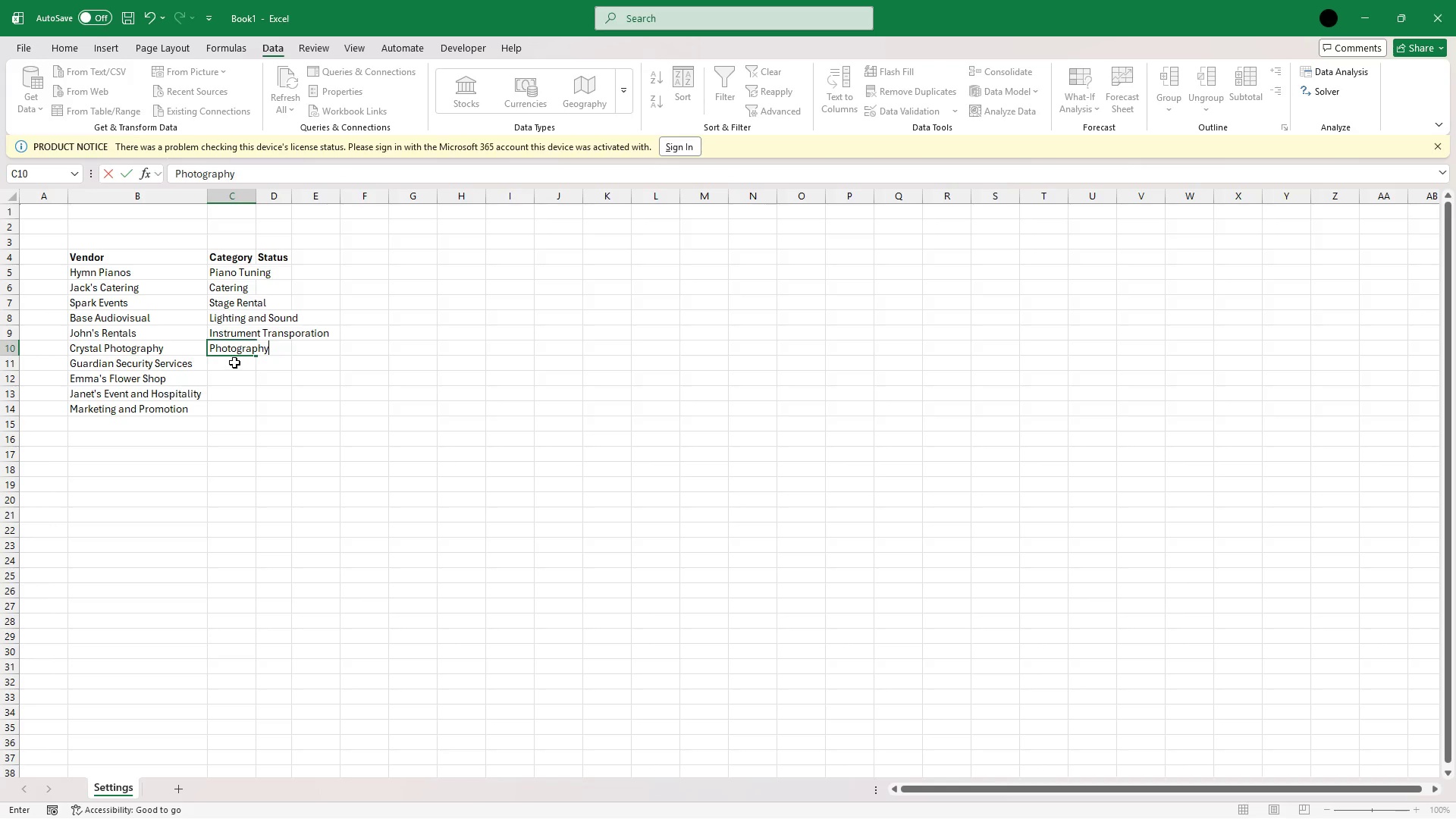 
left_click([223, 366])
 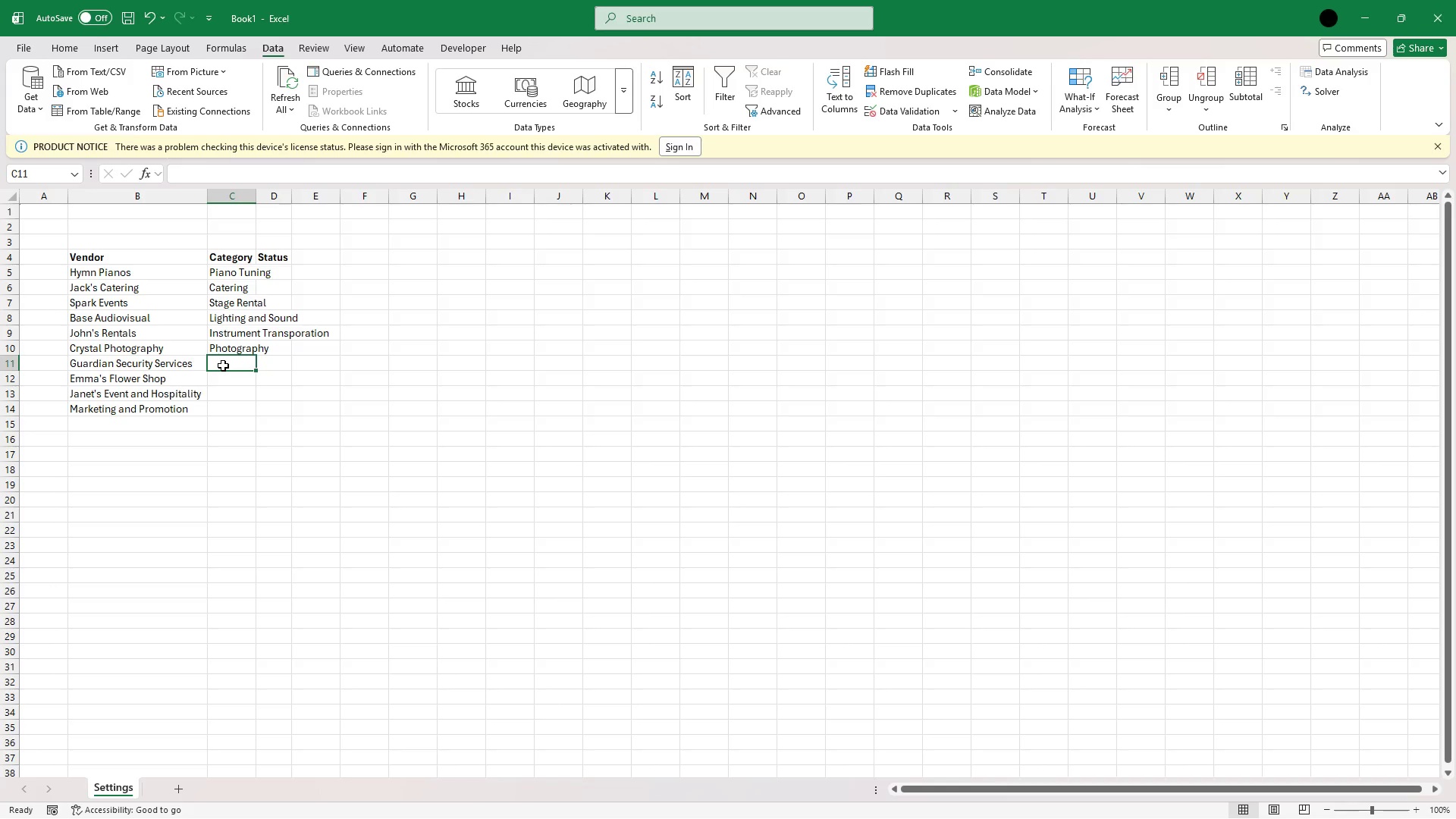 
type(Securityt)
 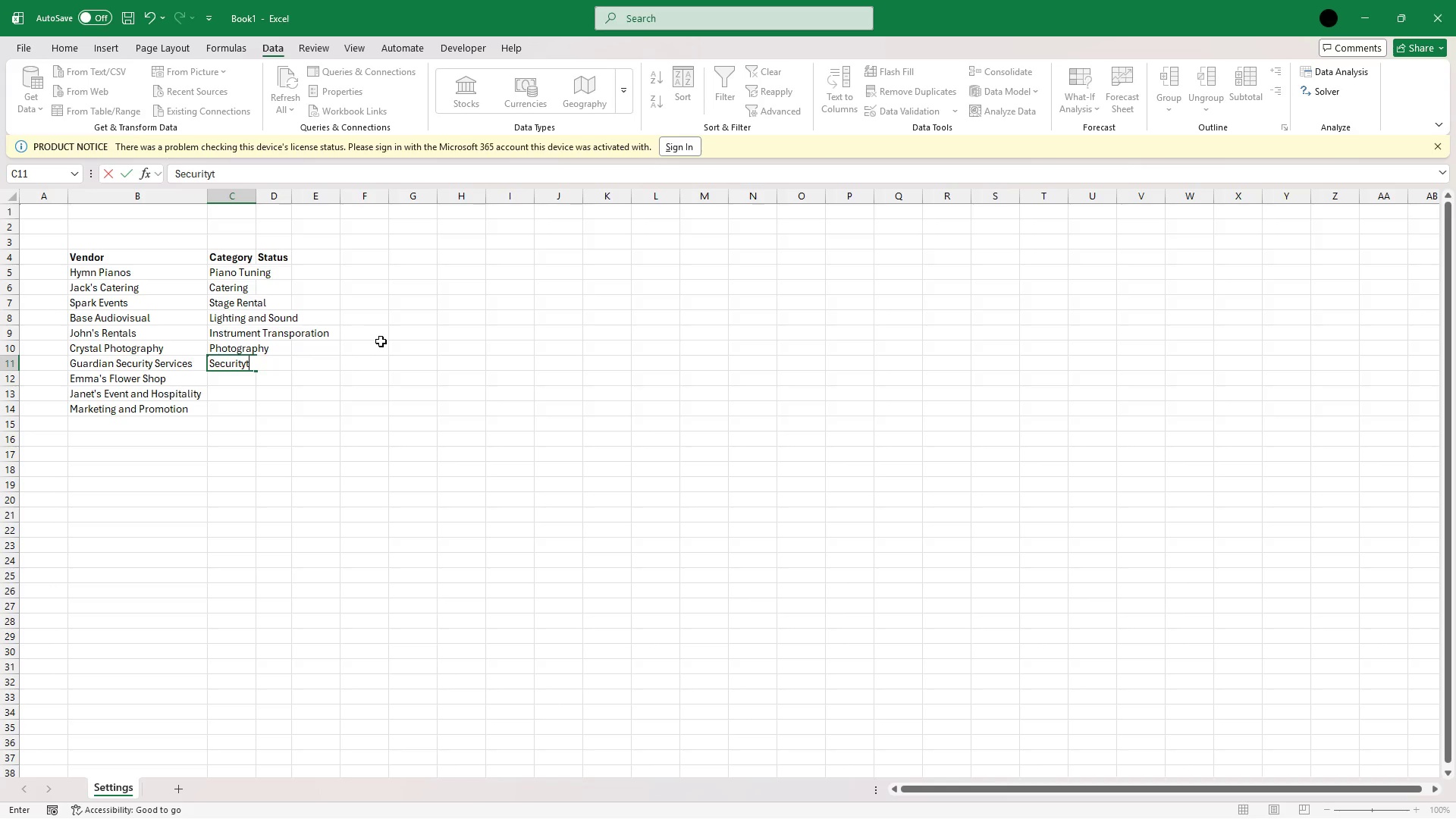 
key(Backspace)
key(Backspace)
key(Backspace)
key(Backspace)
key(Backspace)
key(Backspace)
key(Backspace)
key(Backspace)
key(Backspace)
key(Backspace)
type(Security)
 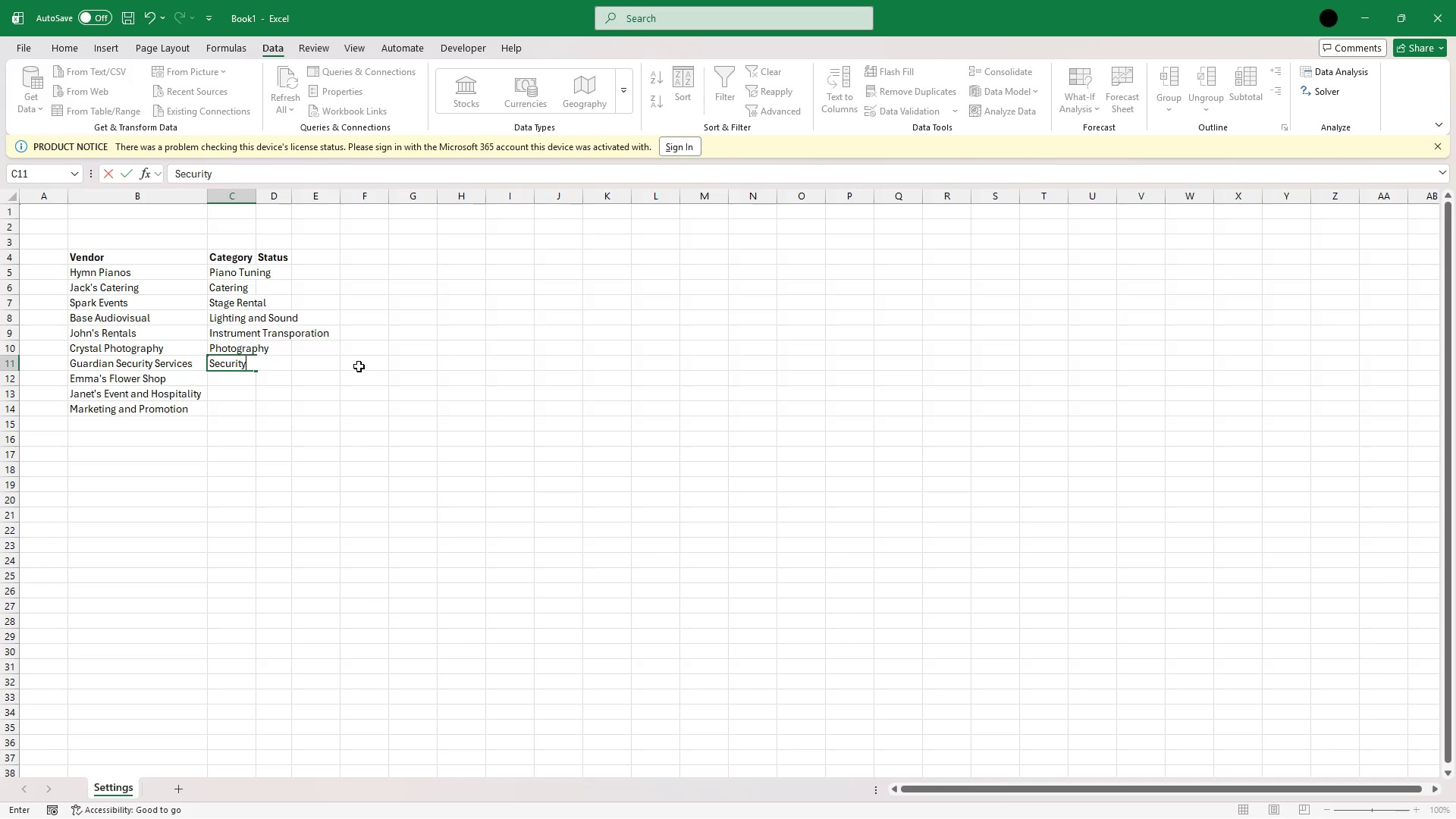 
key(Enter)
 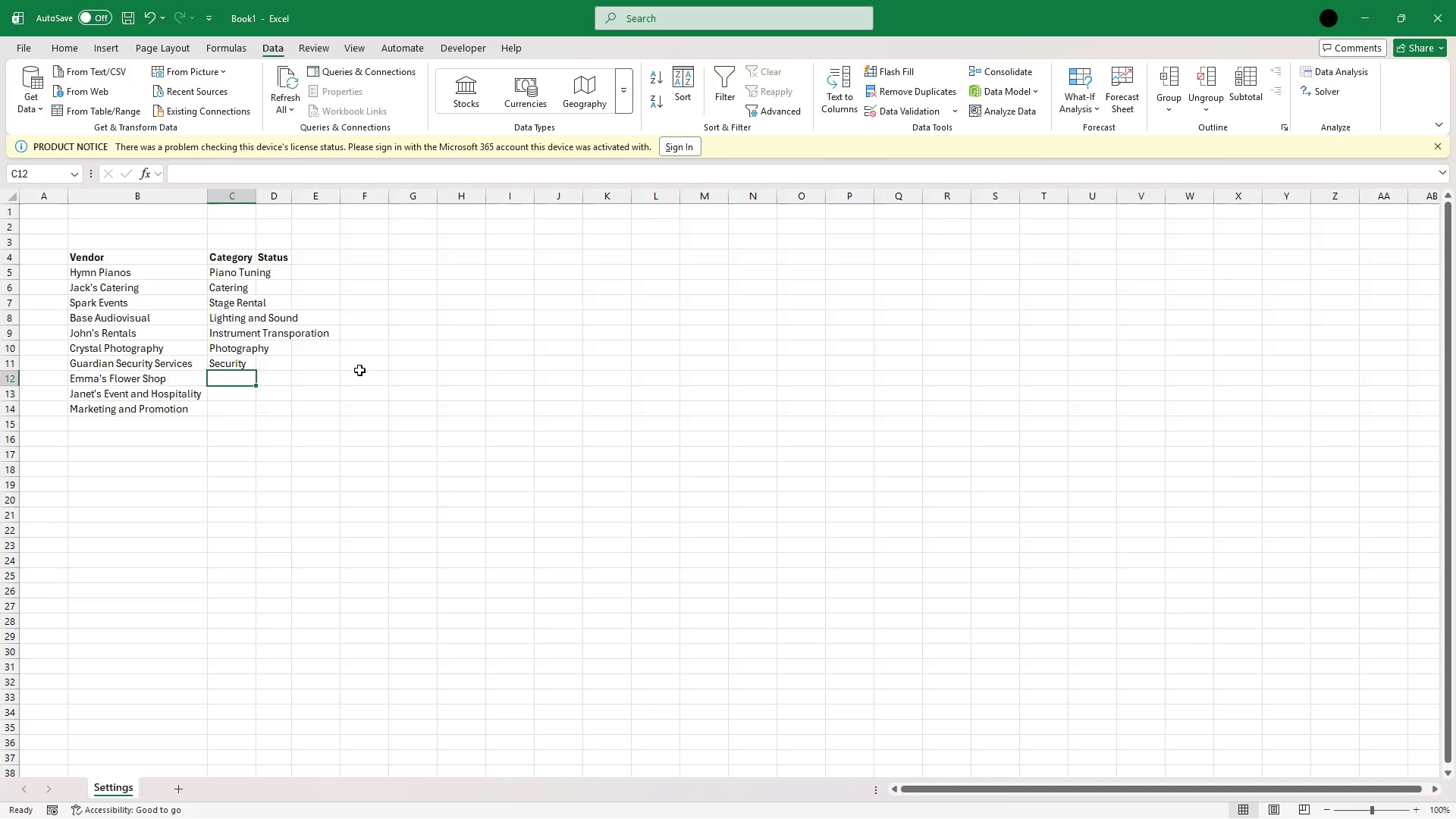 
wait(5.03)
 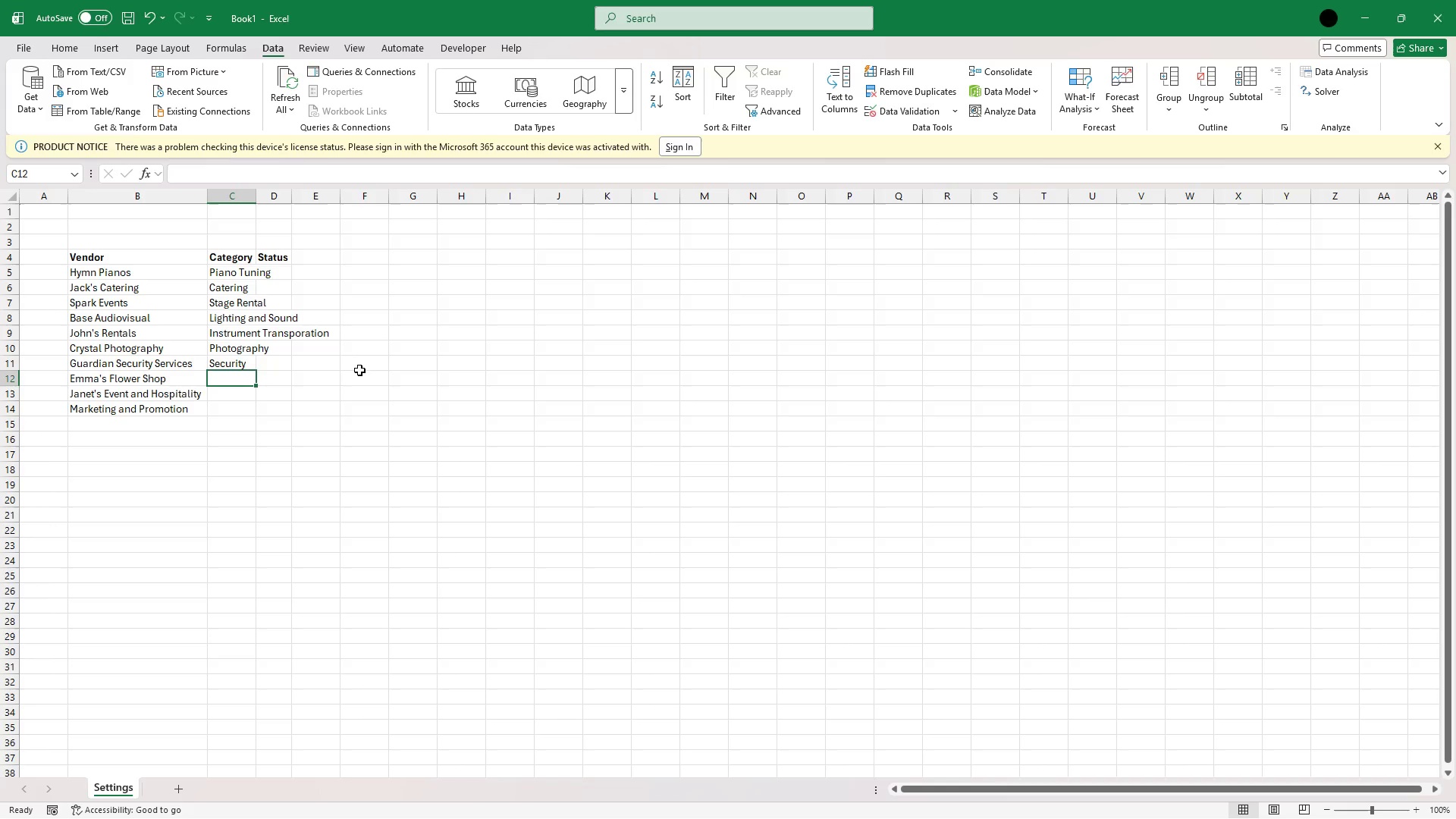 
type(Florals)
 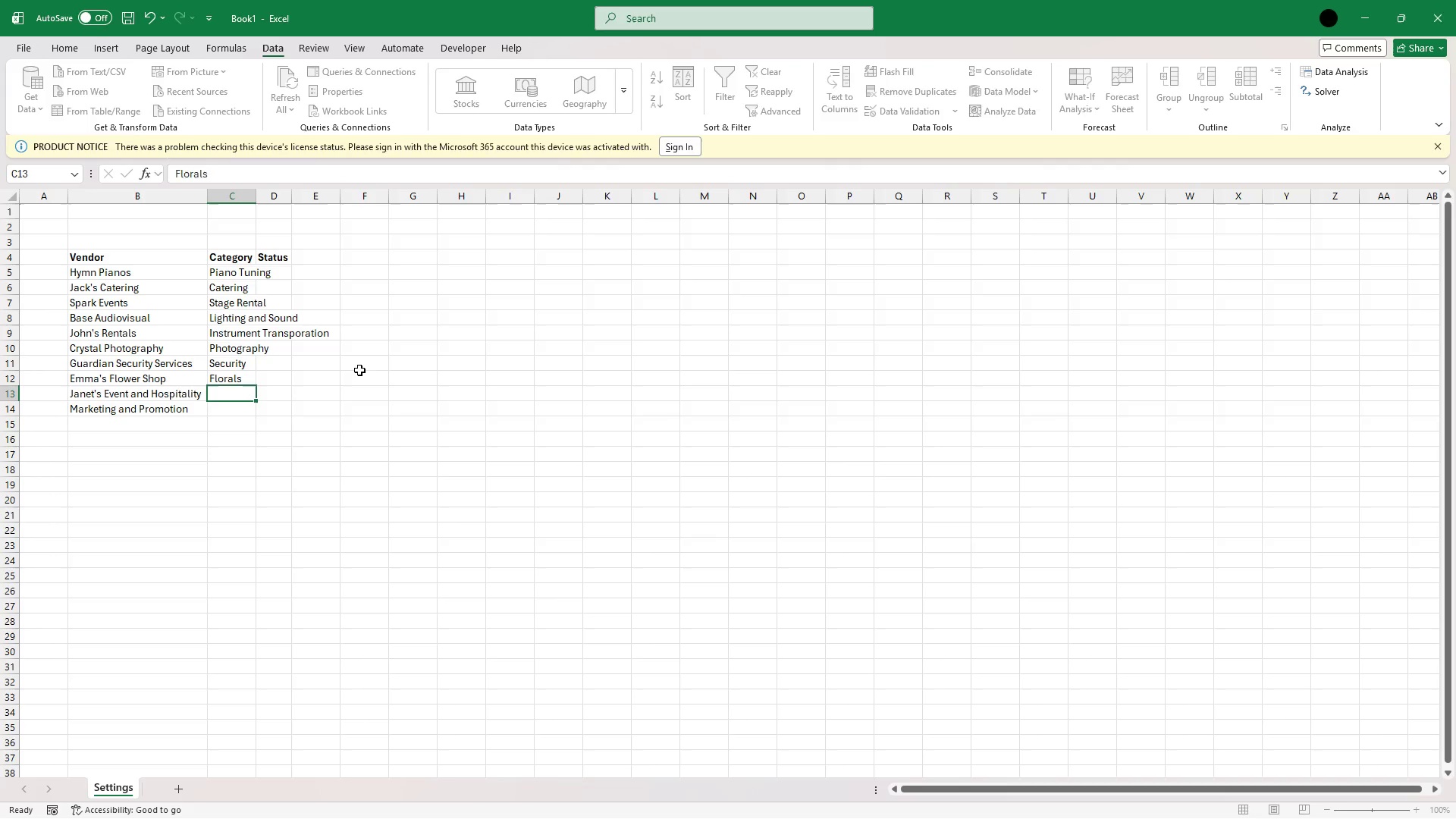 
key(Enter)
 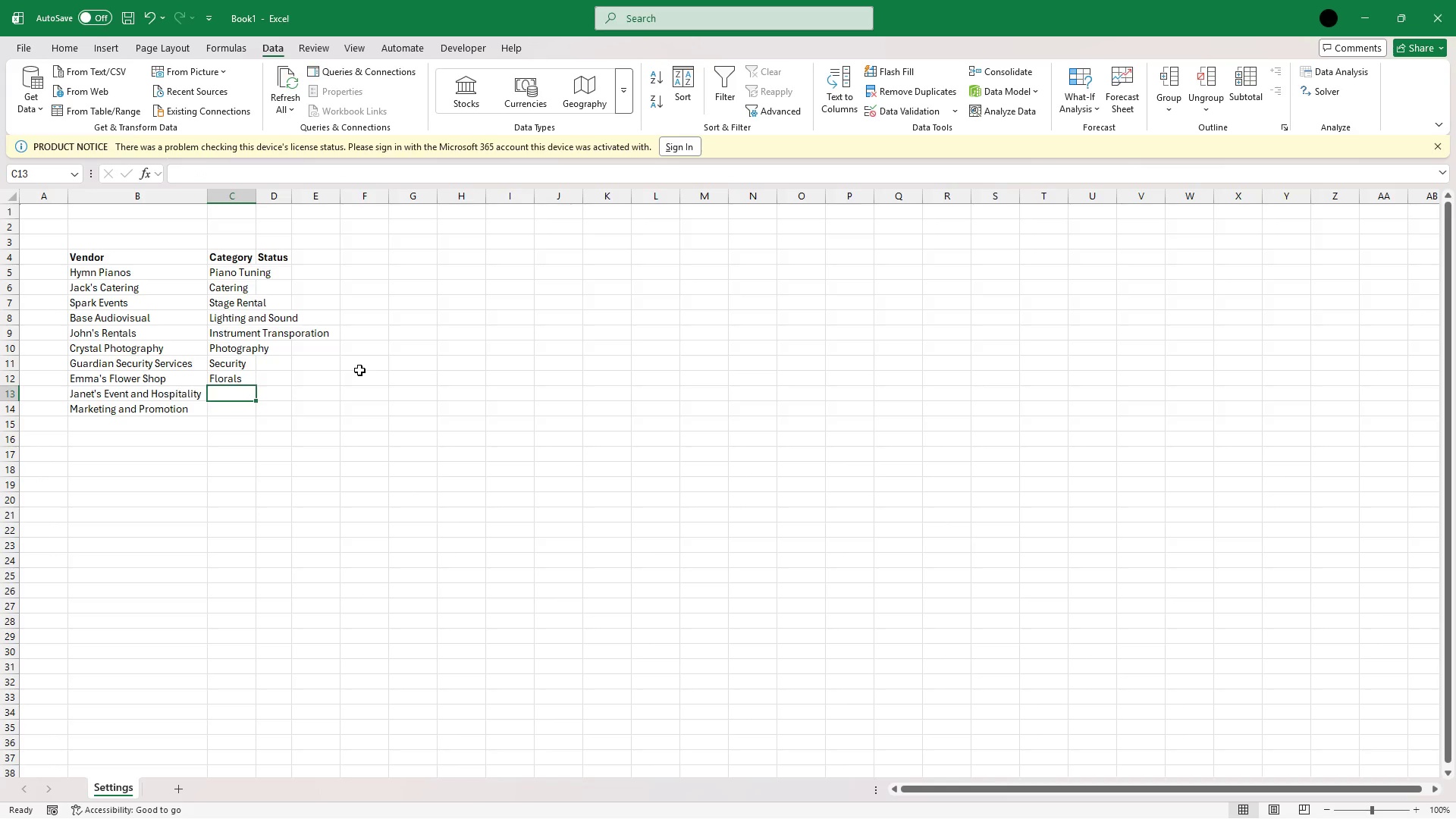 
wait(10.17)
 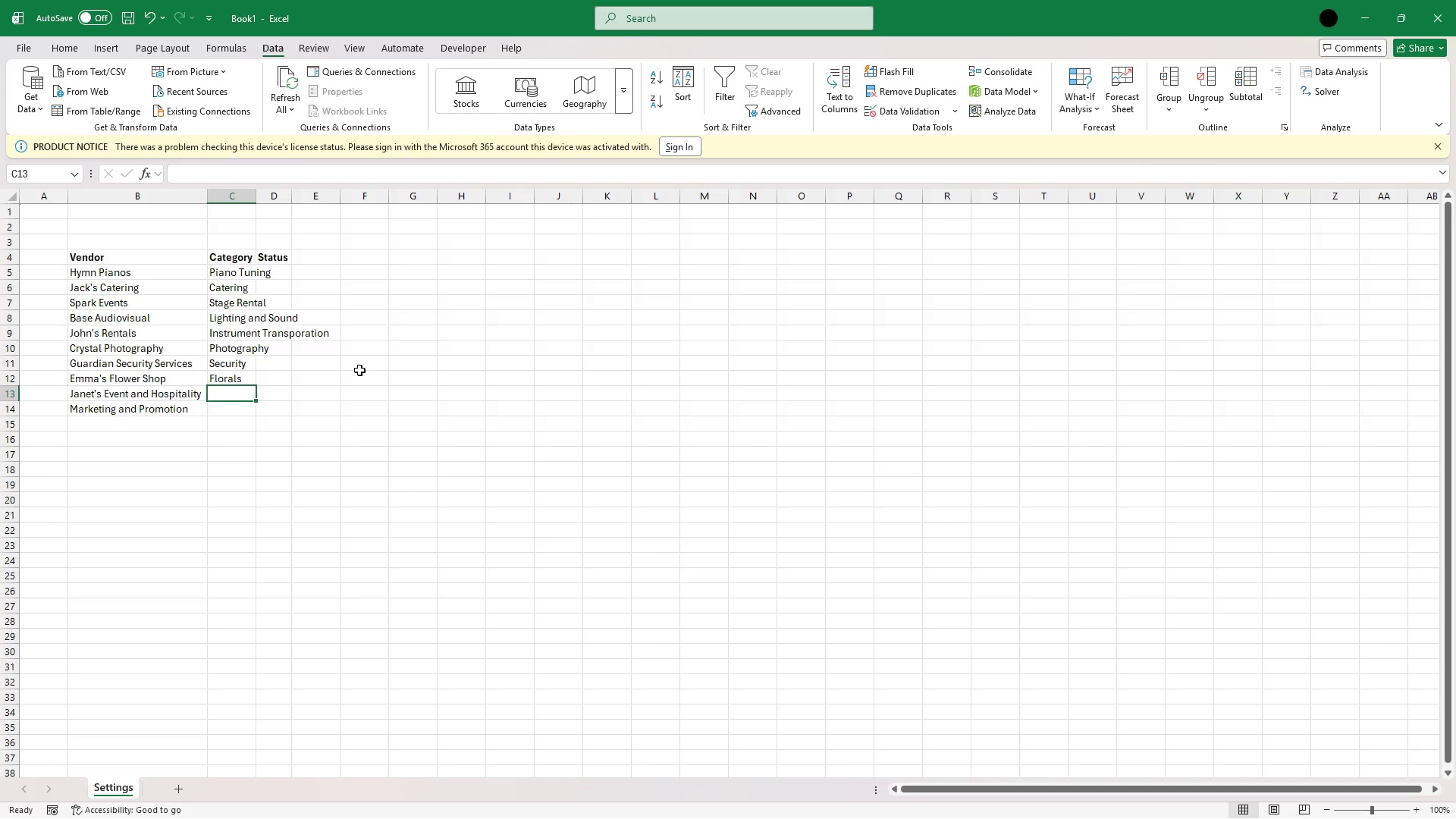 
type(Seating)
 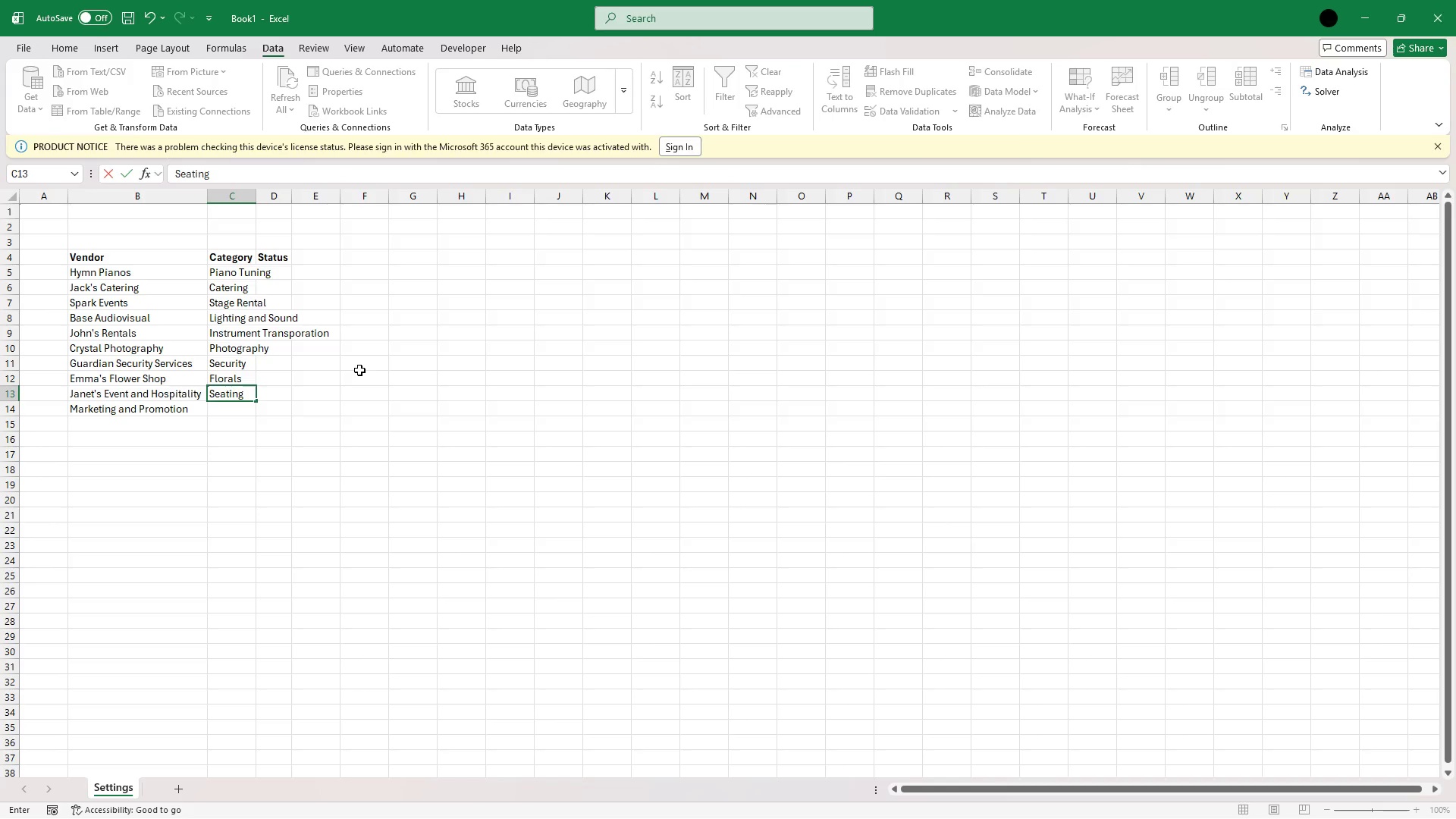 
key(Enter)
 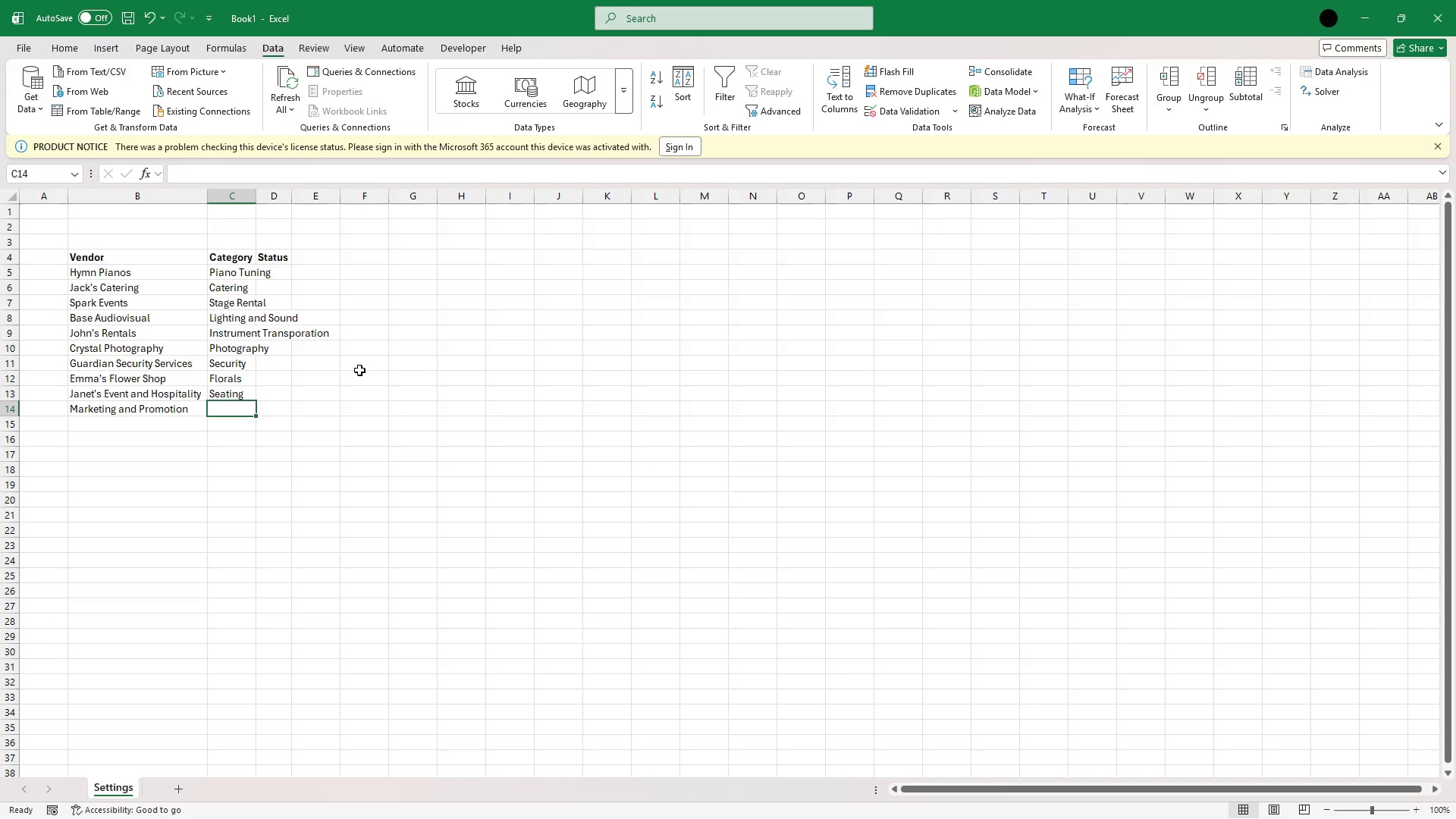 
type(Marketing)
 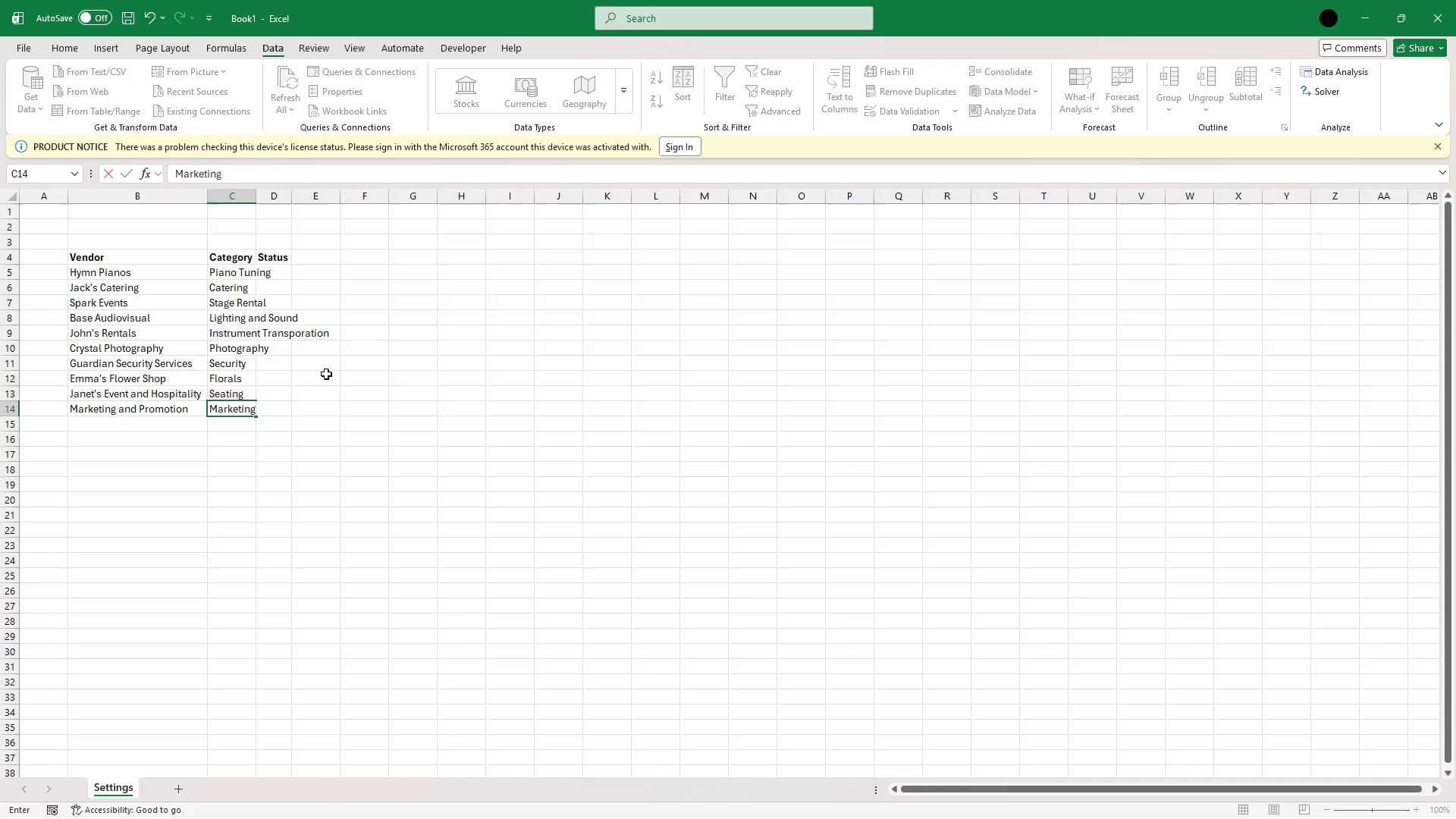 
left_click([324, 388])
 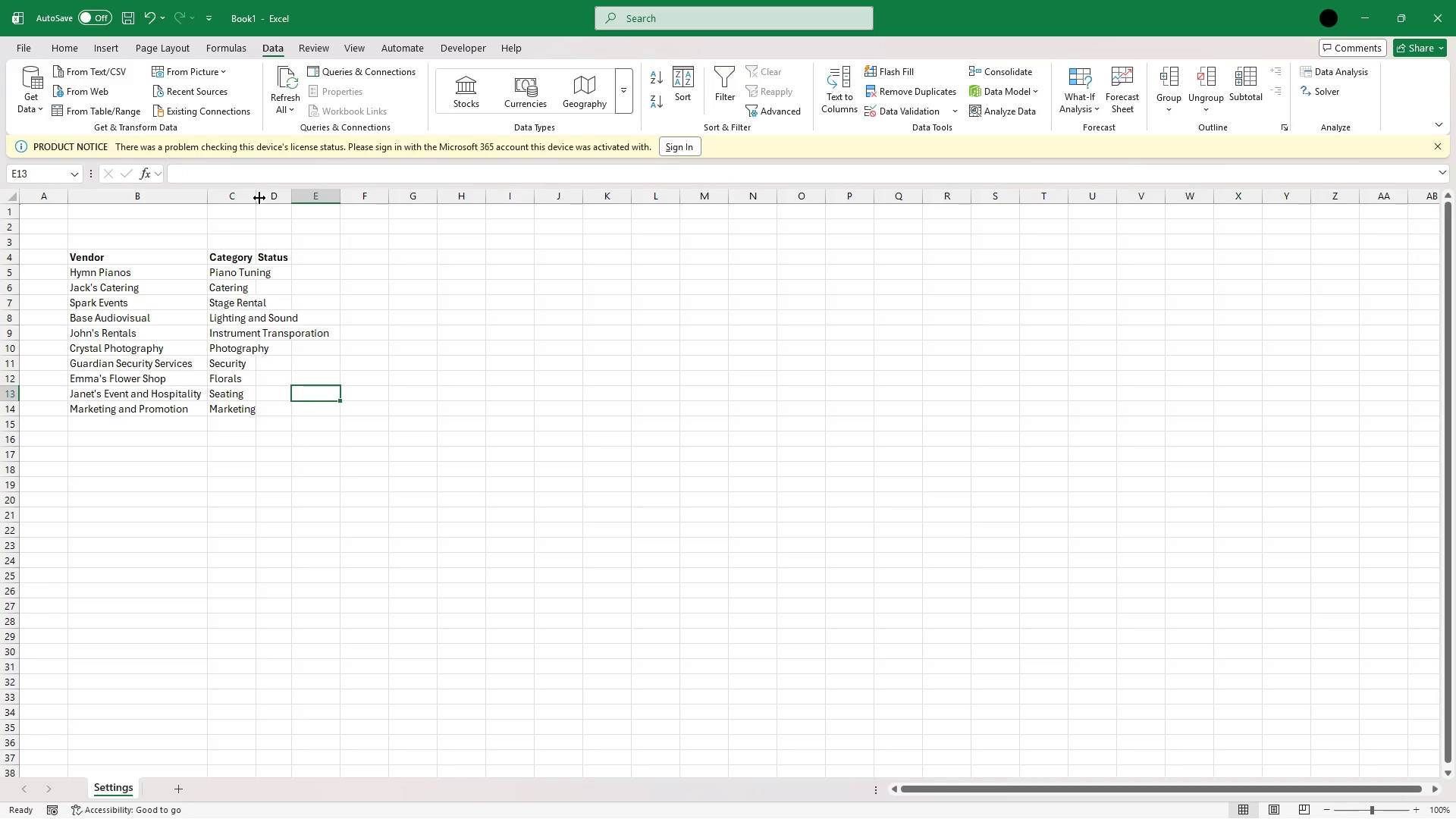 
double_click([259, 198])
 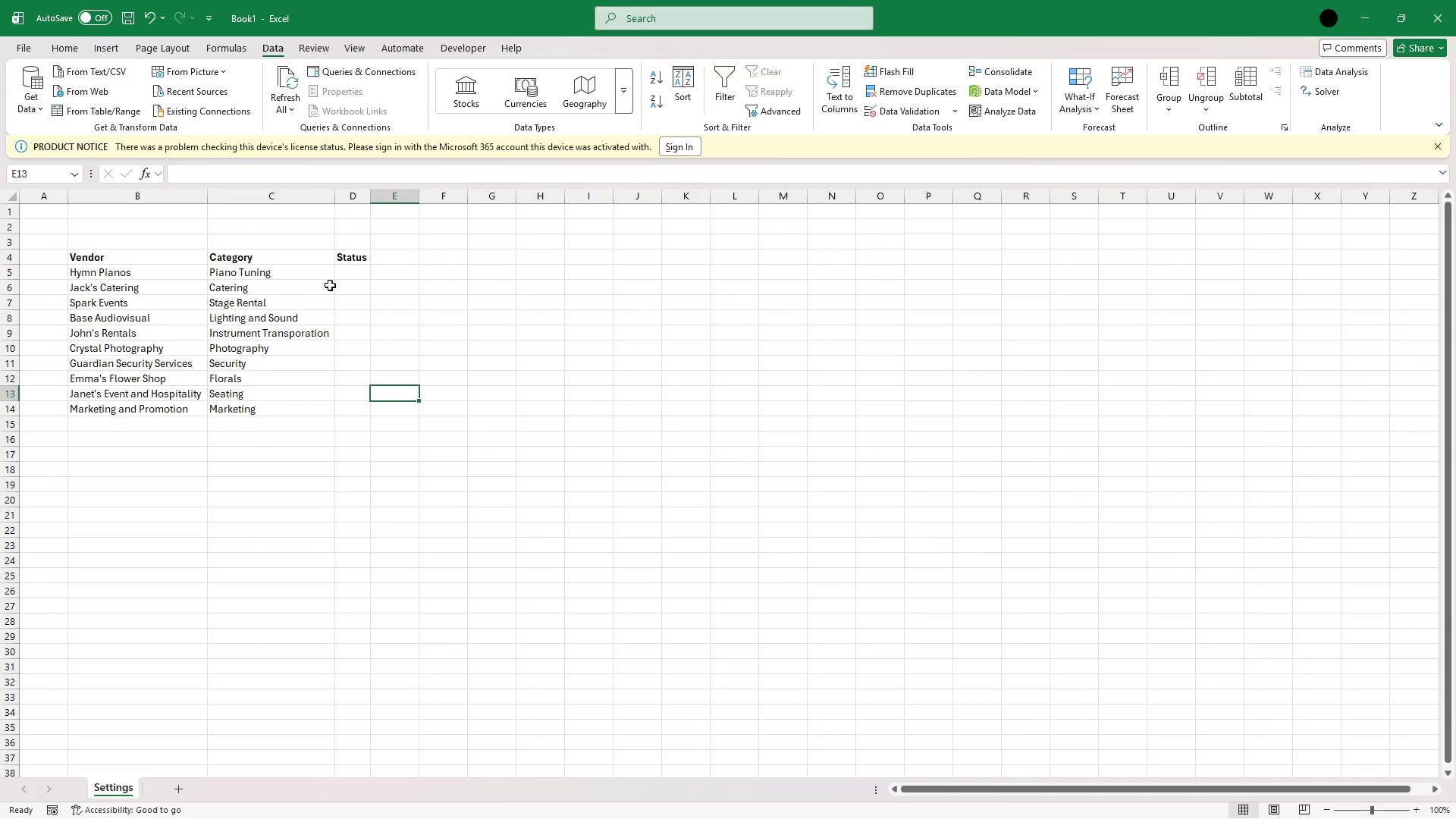 
left_click([334, 285])
 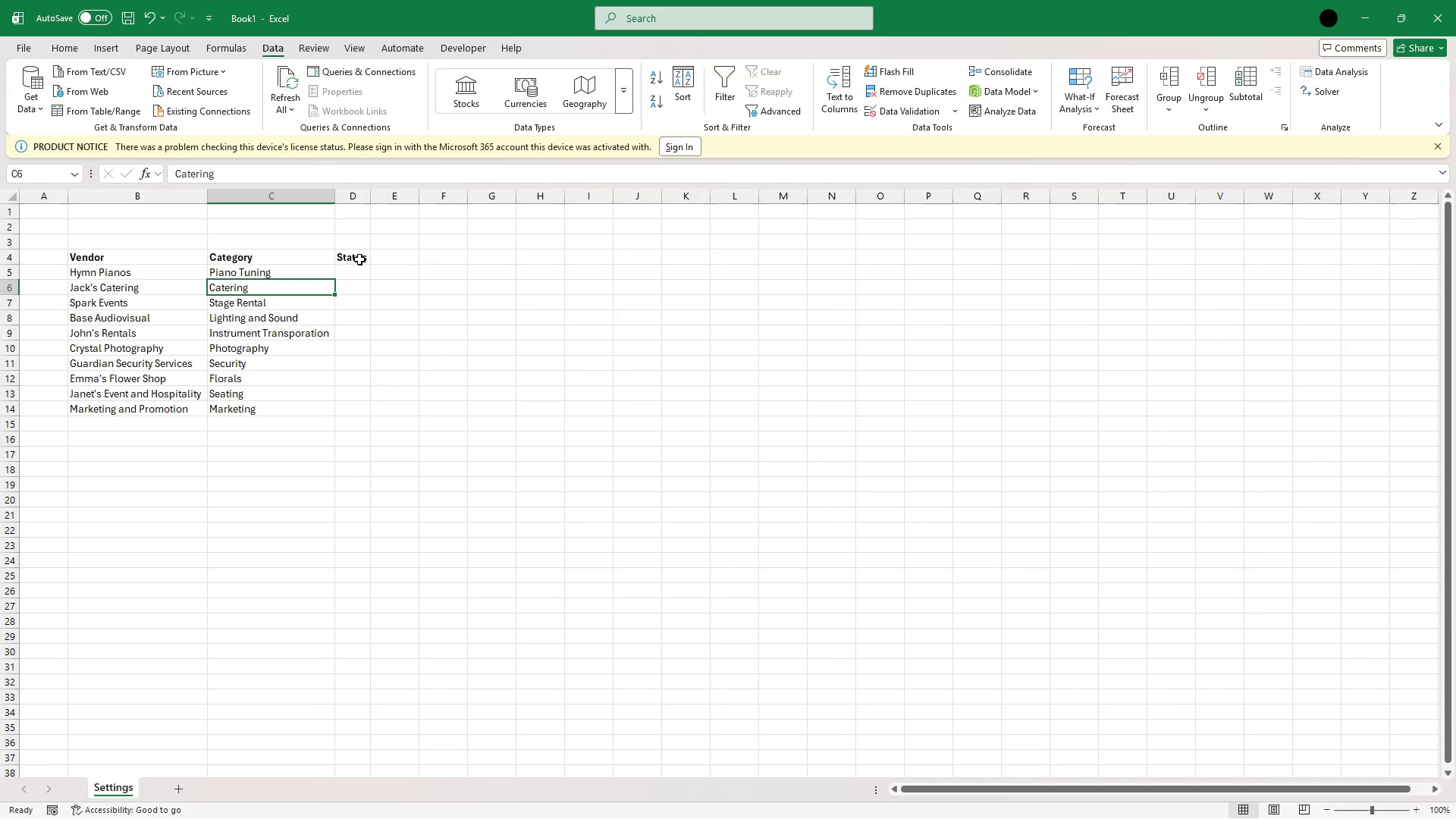 
left_click([347, 271])
 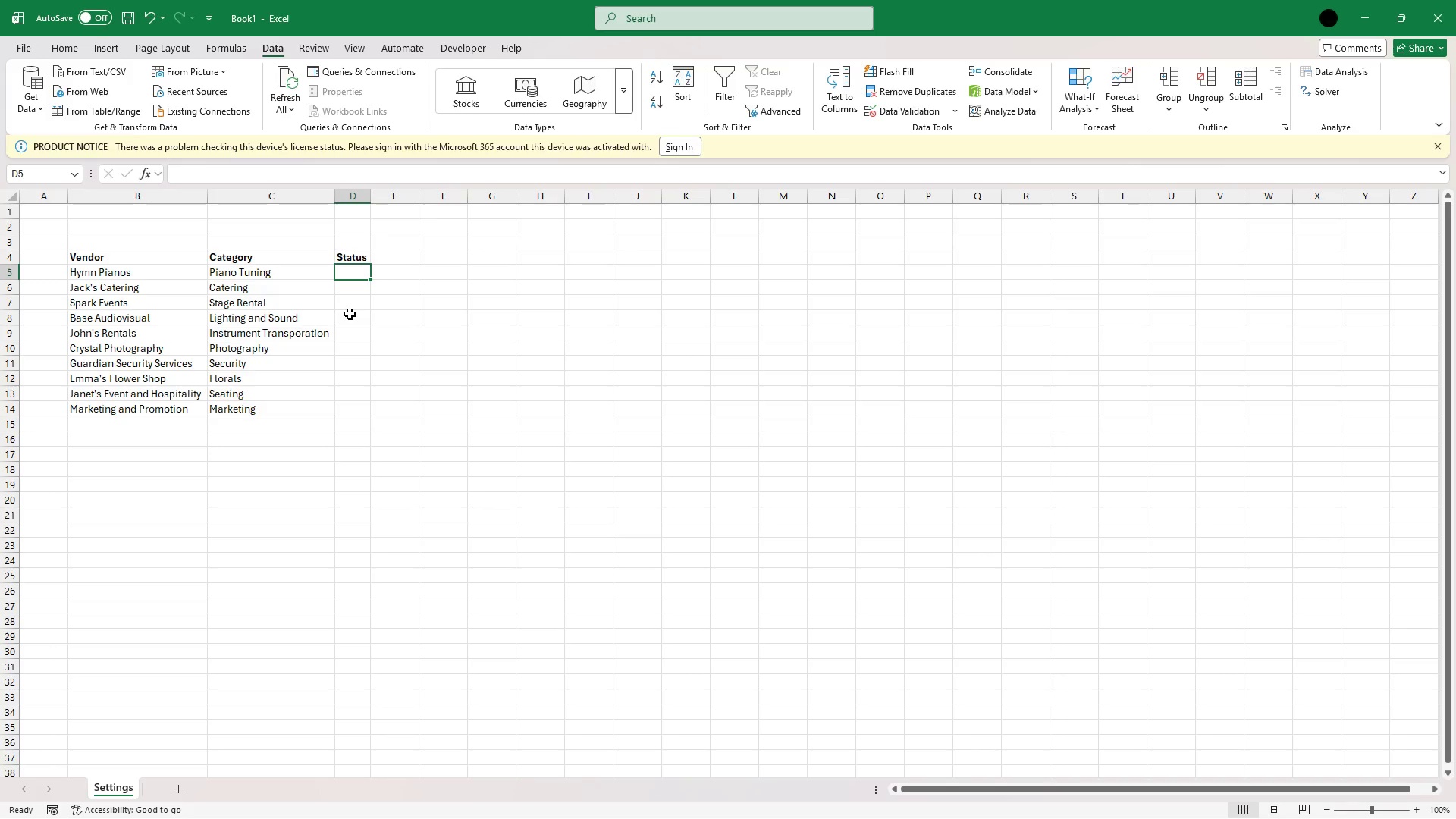 
wait(25.34)
 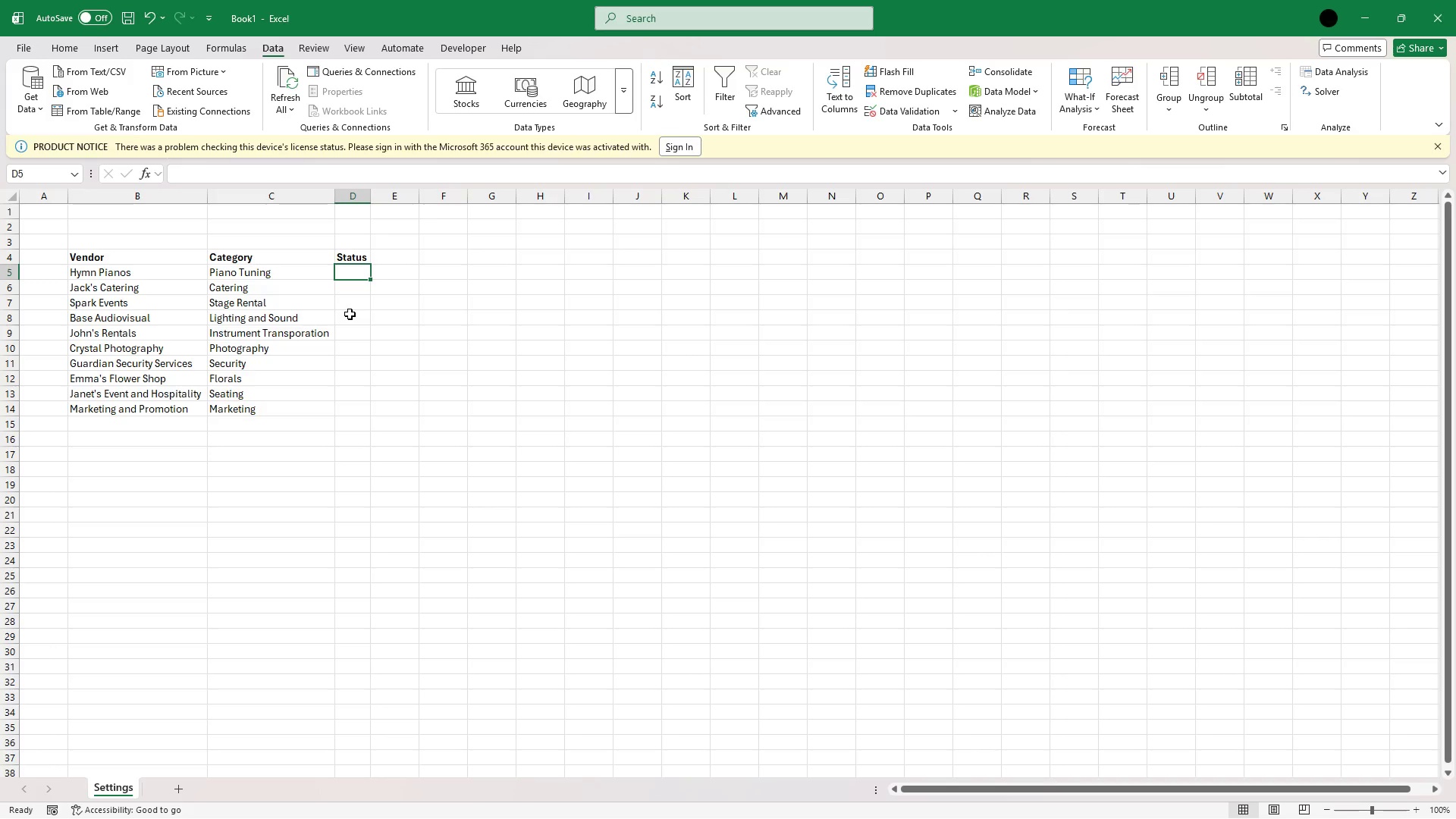 
type(Paid)
 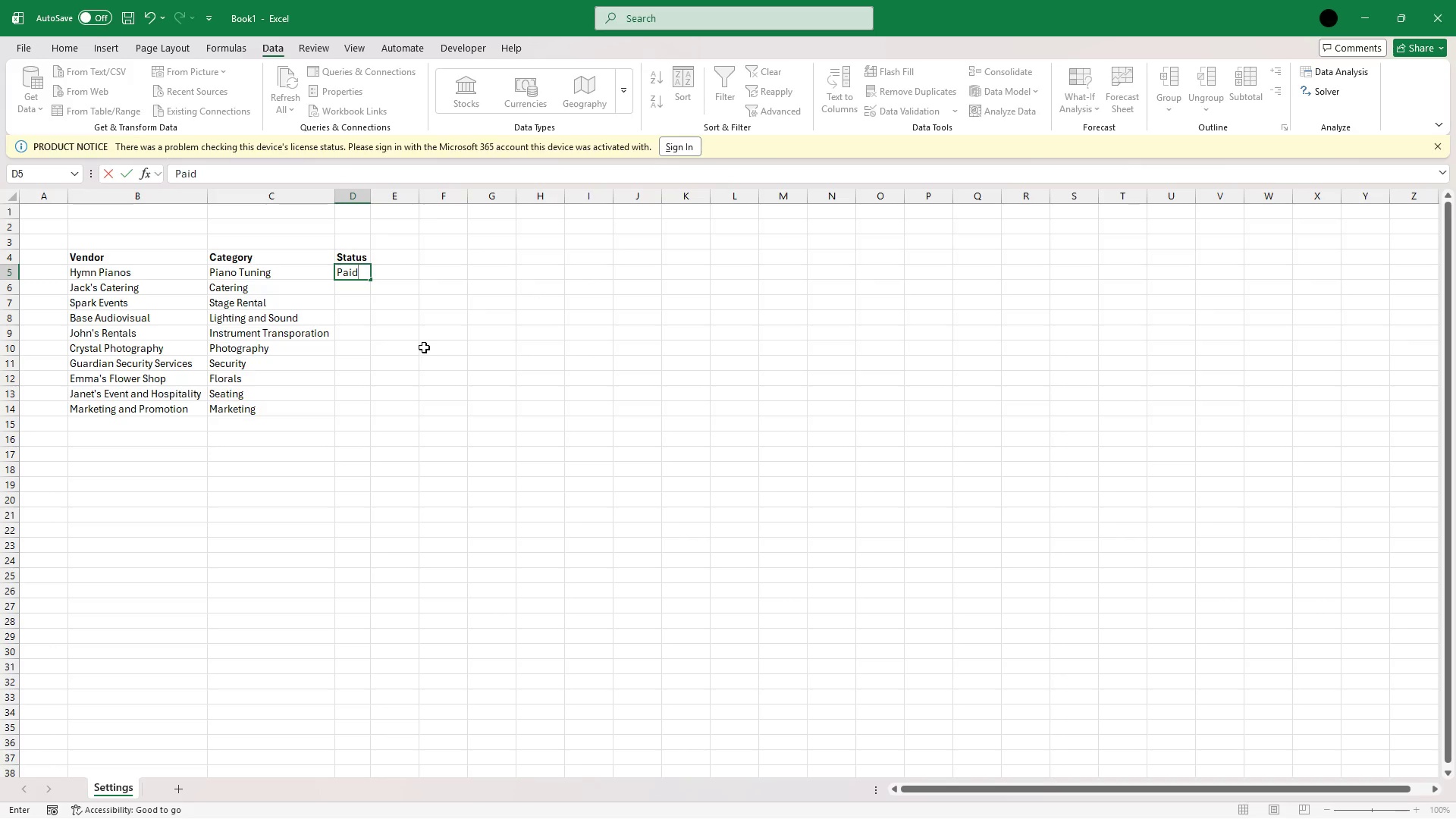 
wait(14.72)
 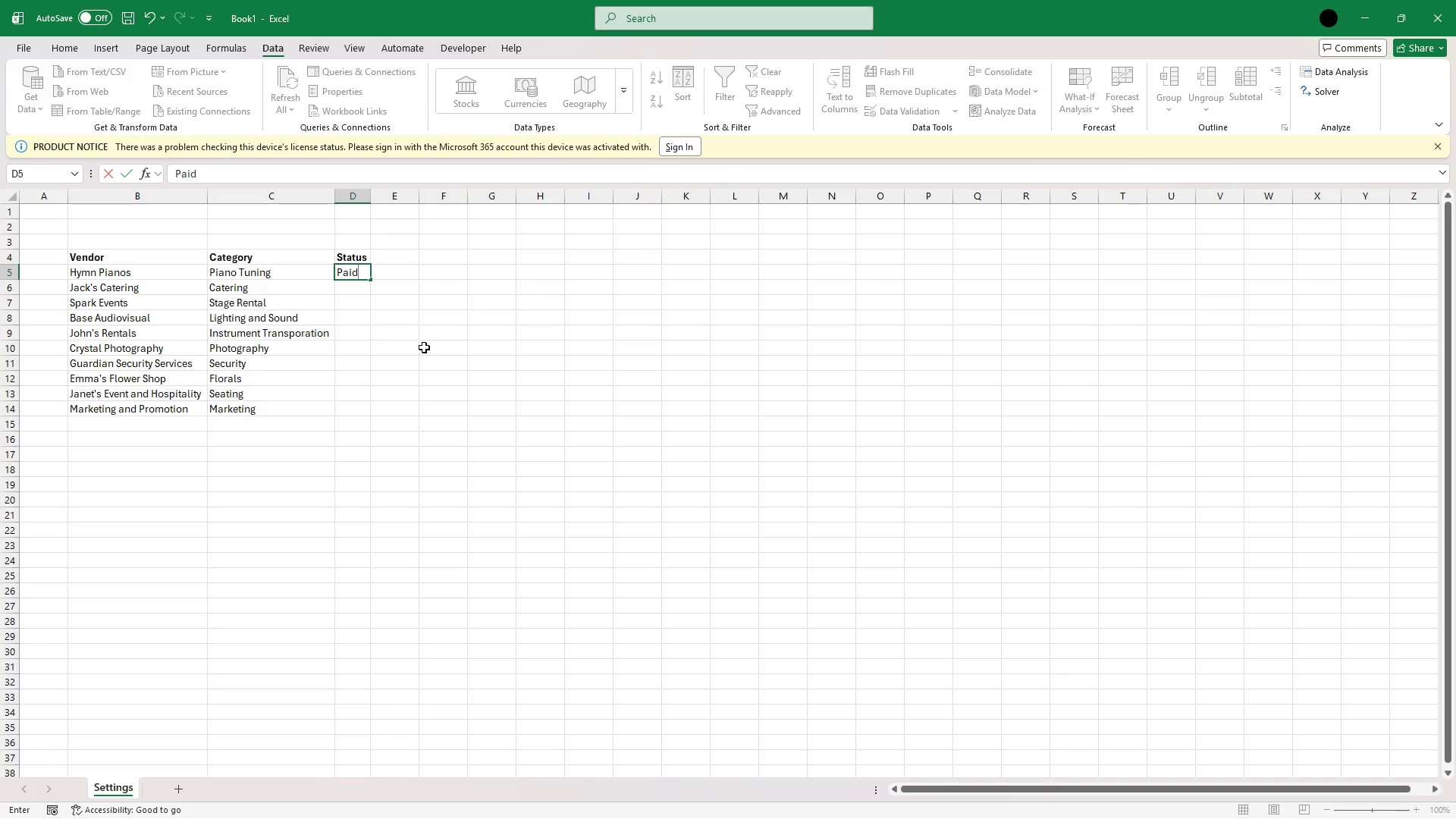 
left_click([1015, 727])